 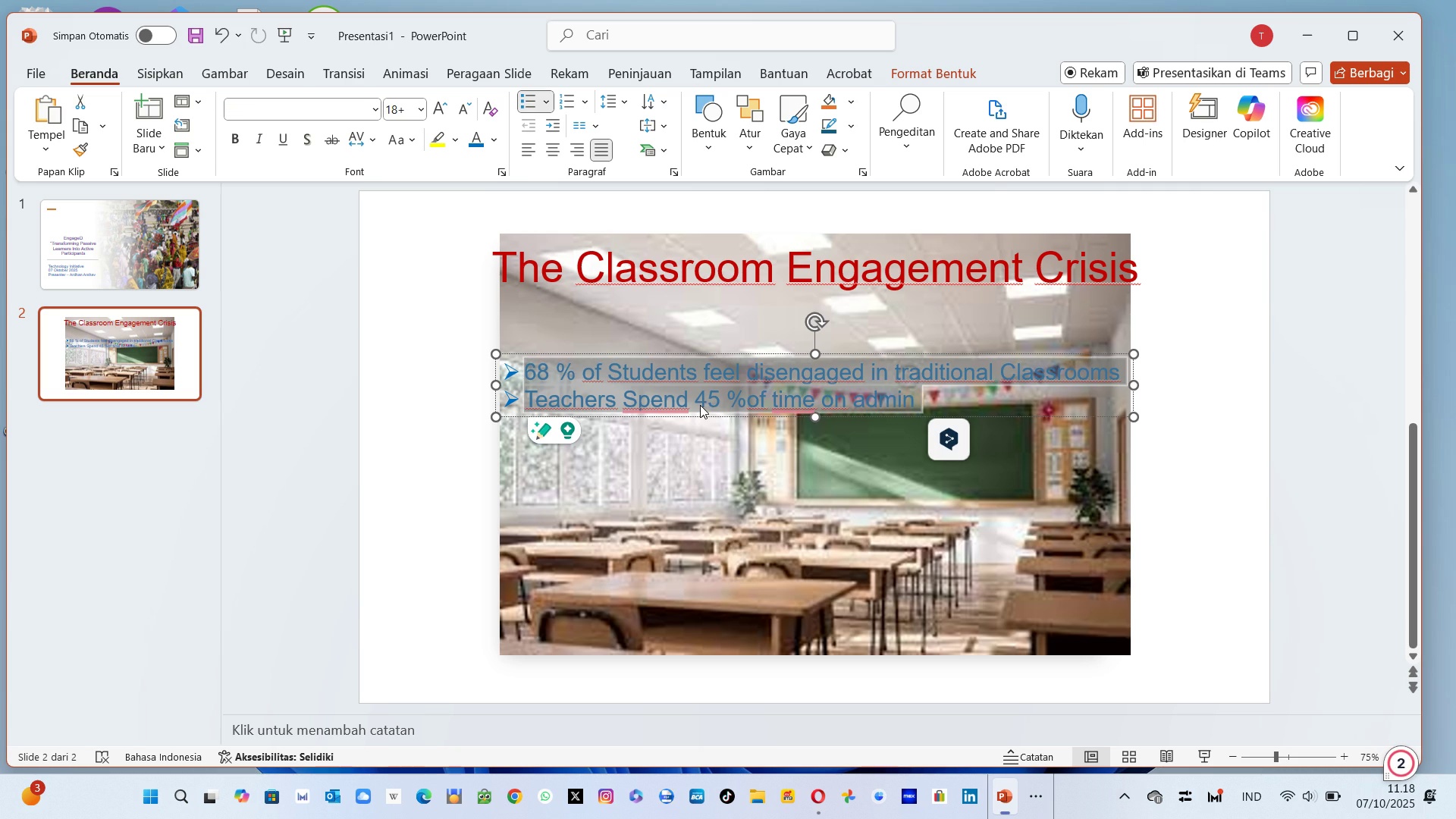 
left_click([488, 140])
 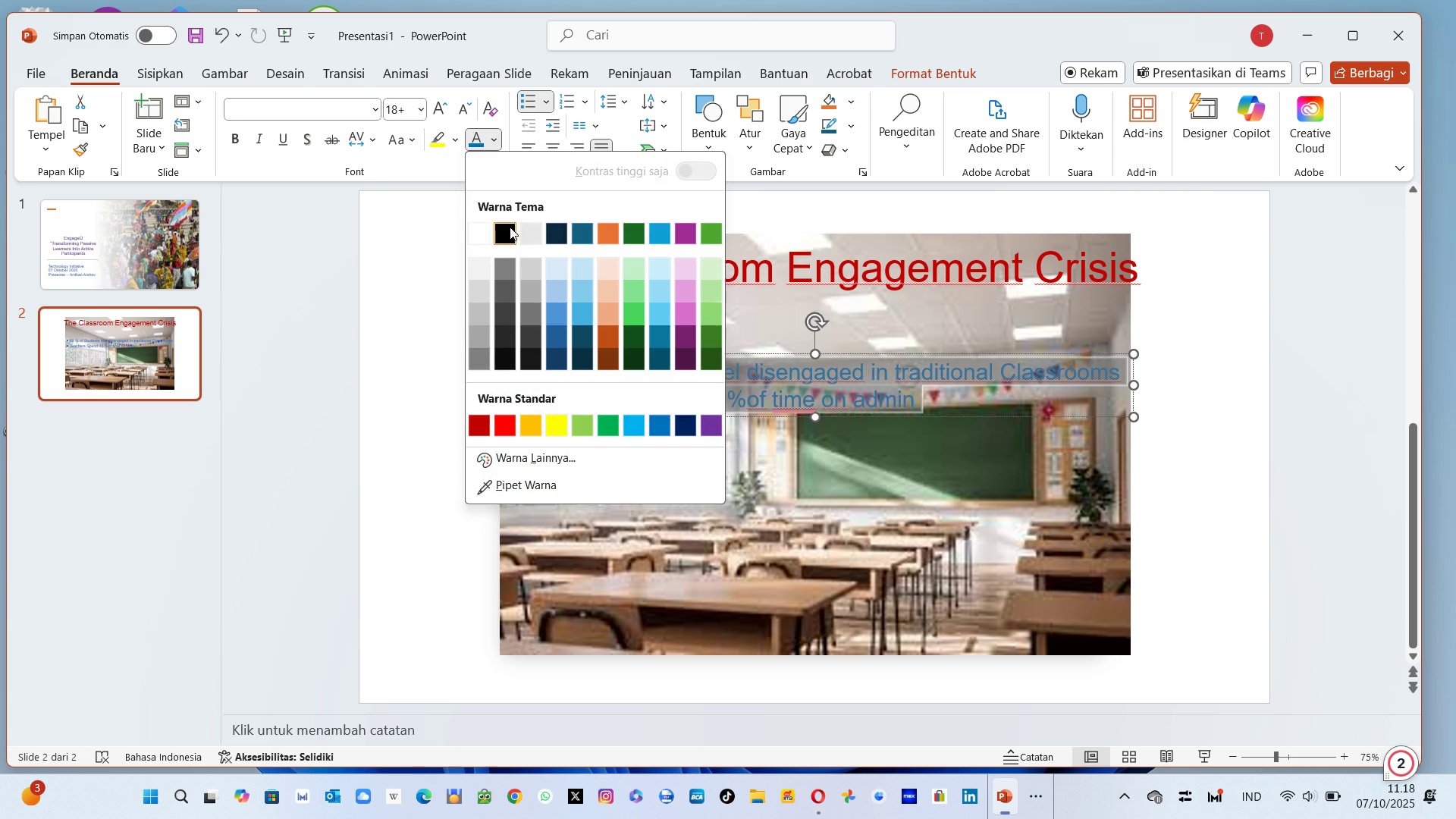 
left_click([508, 229])
 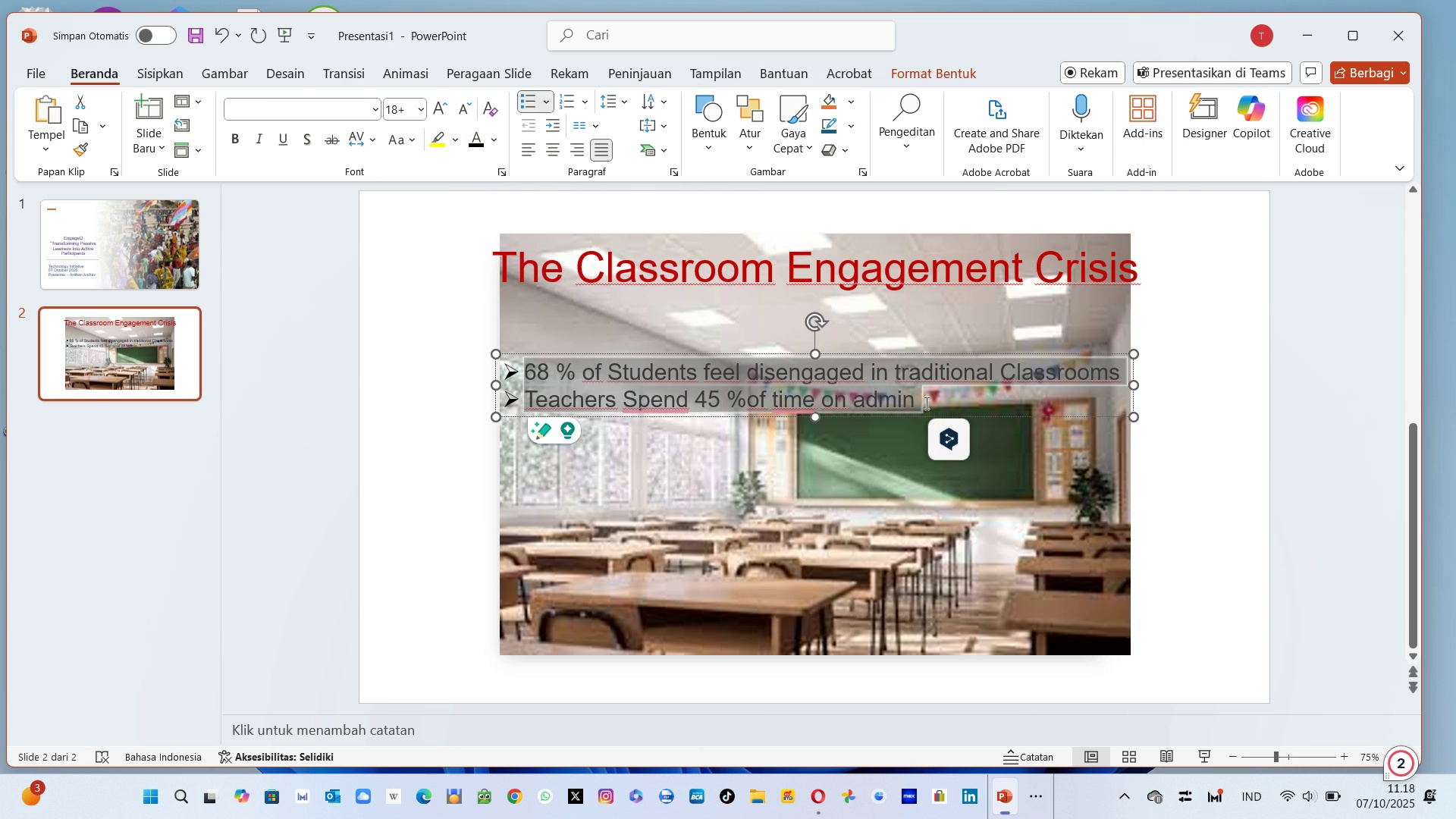 
left_click([925, 403])
 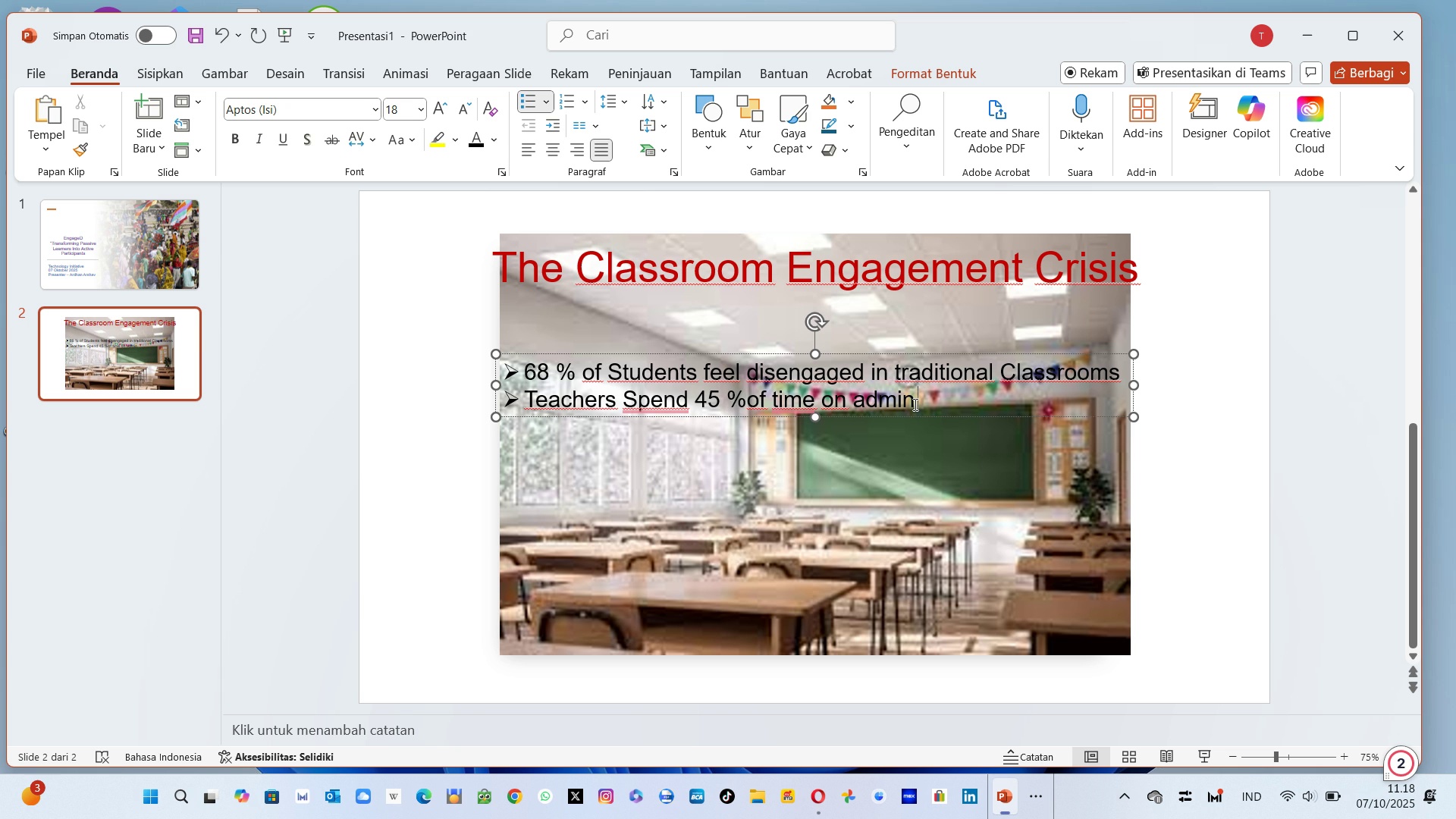 
wait(5.84)
 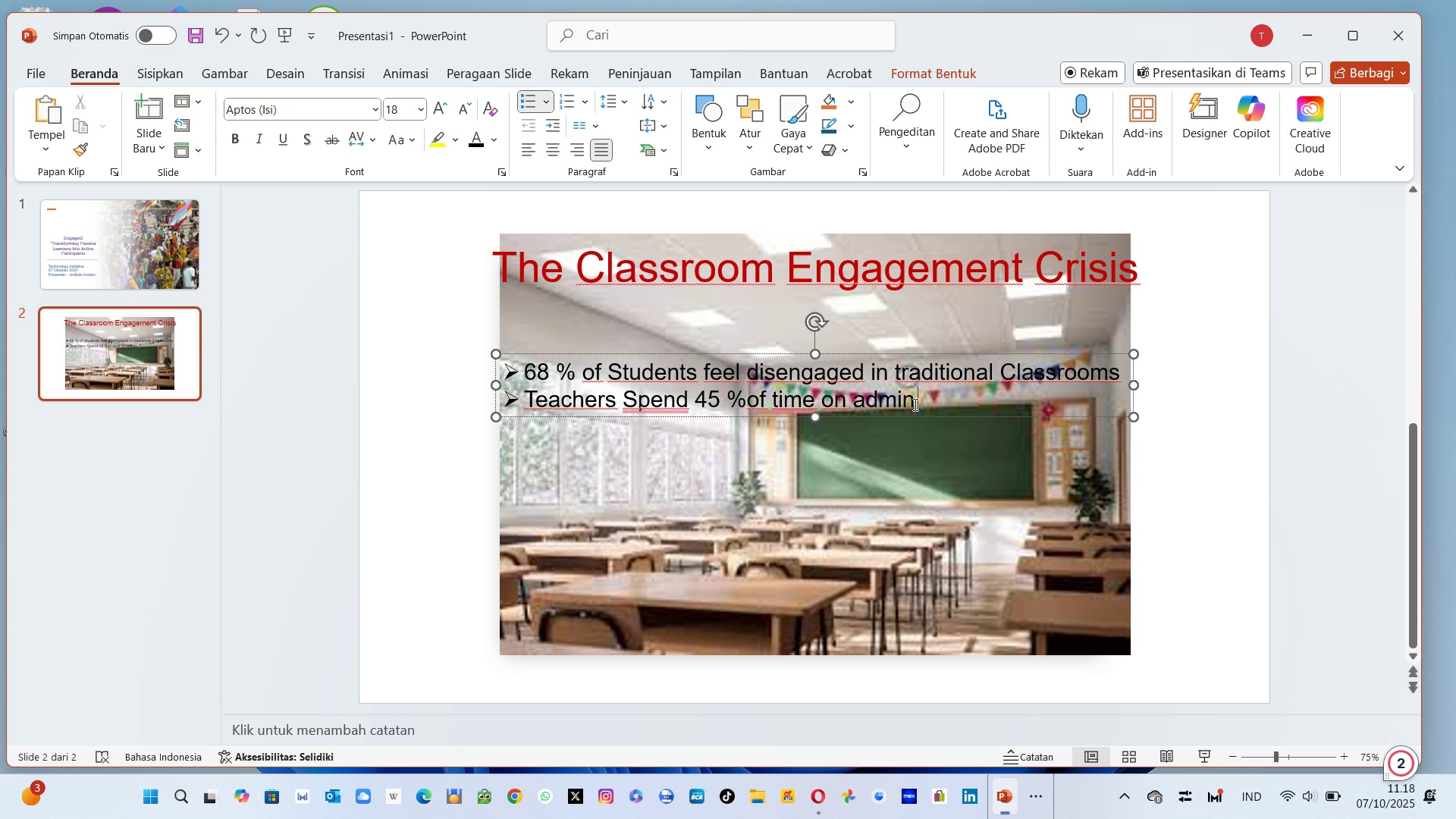 
type( tasks )
 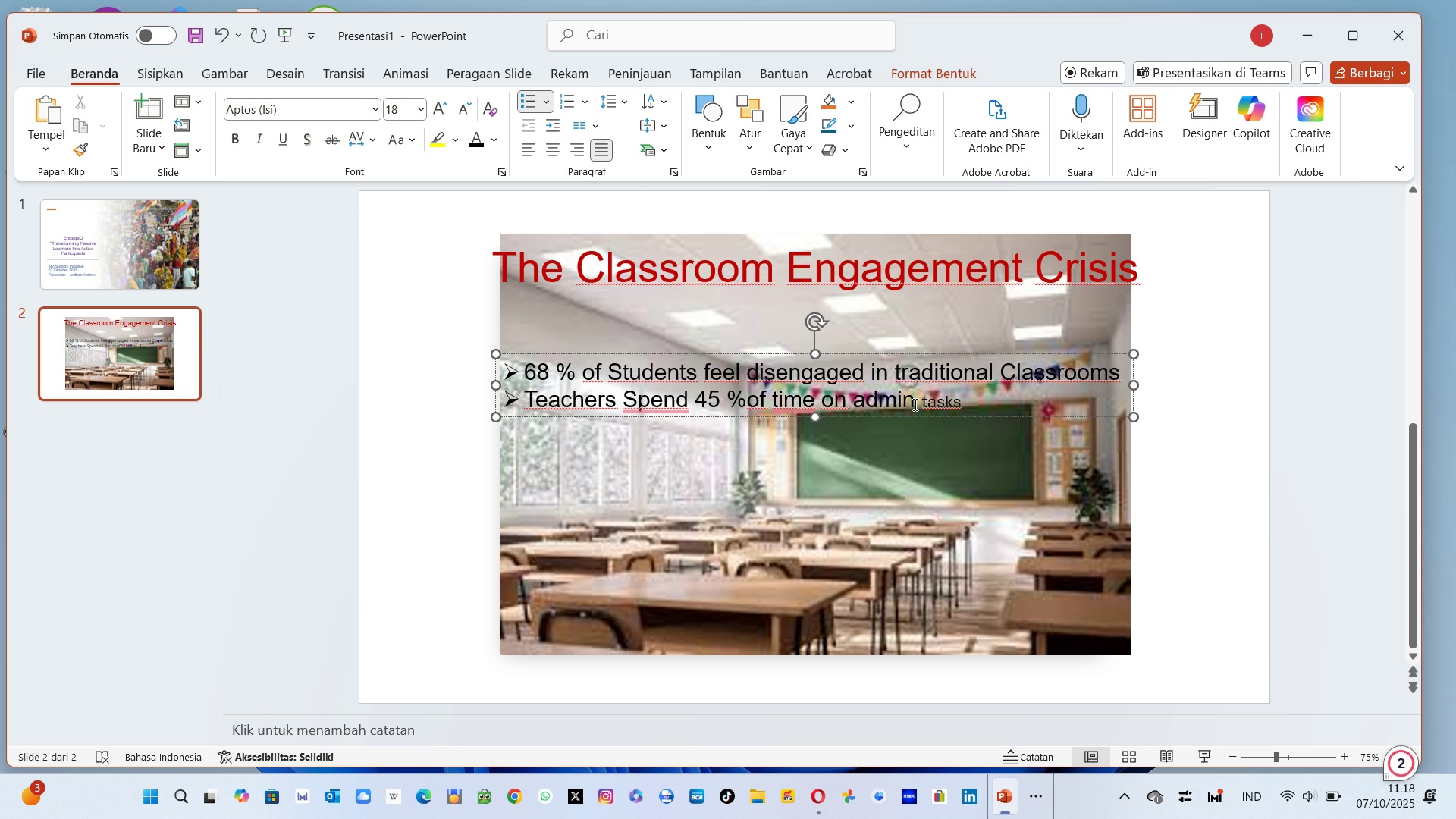 
key(Control+ControlLeft)
 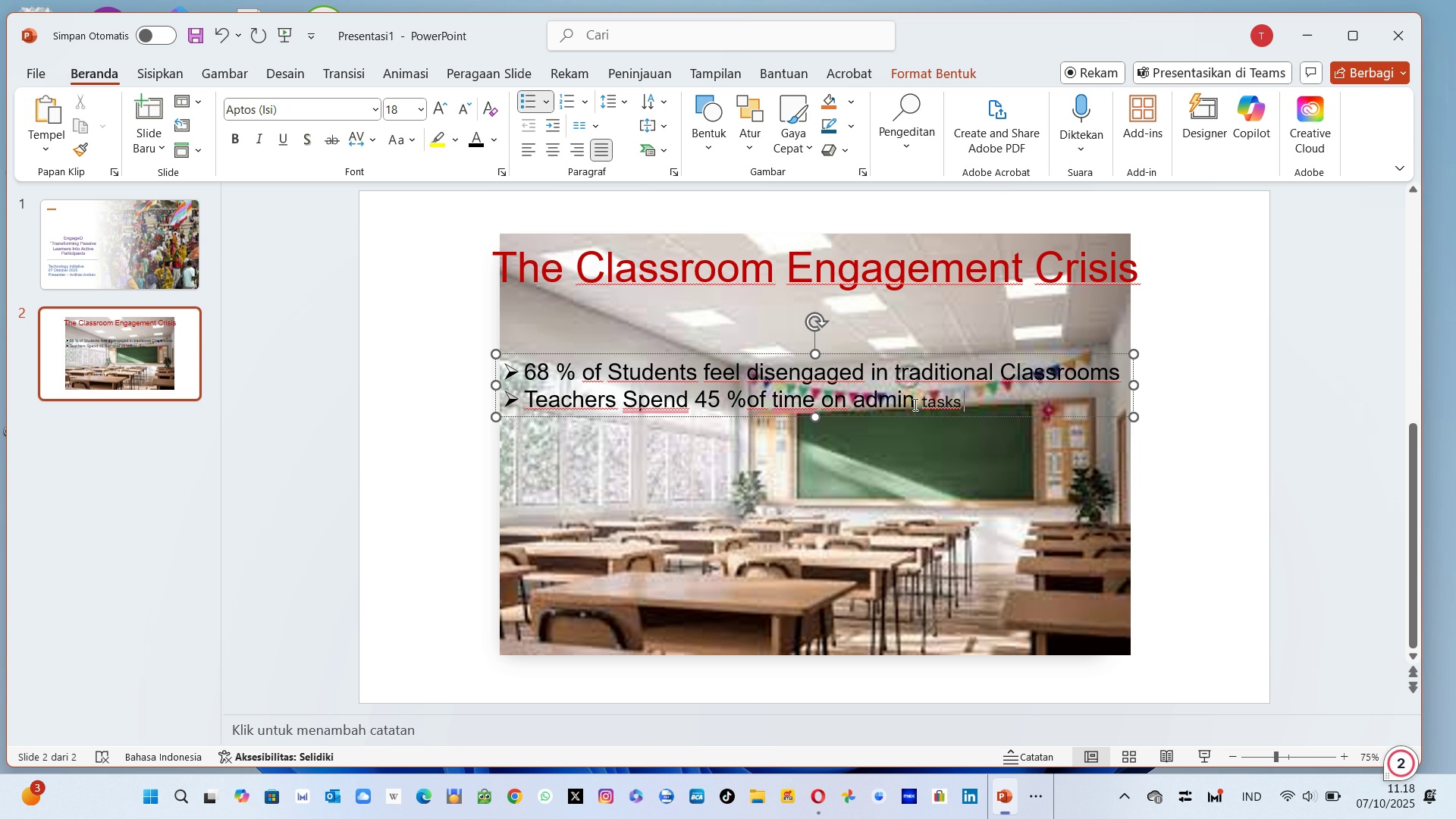 
key(Control+A)
 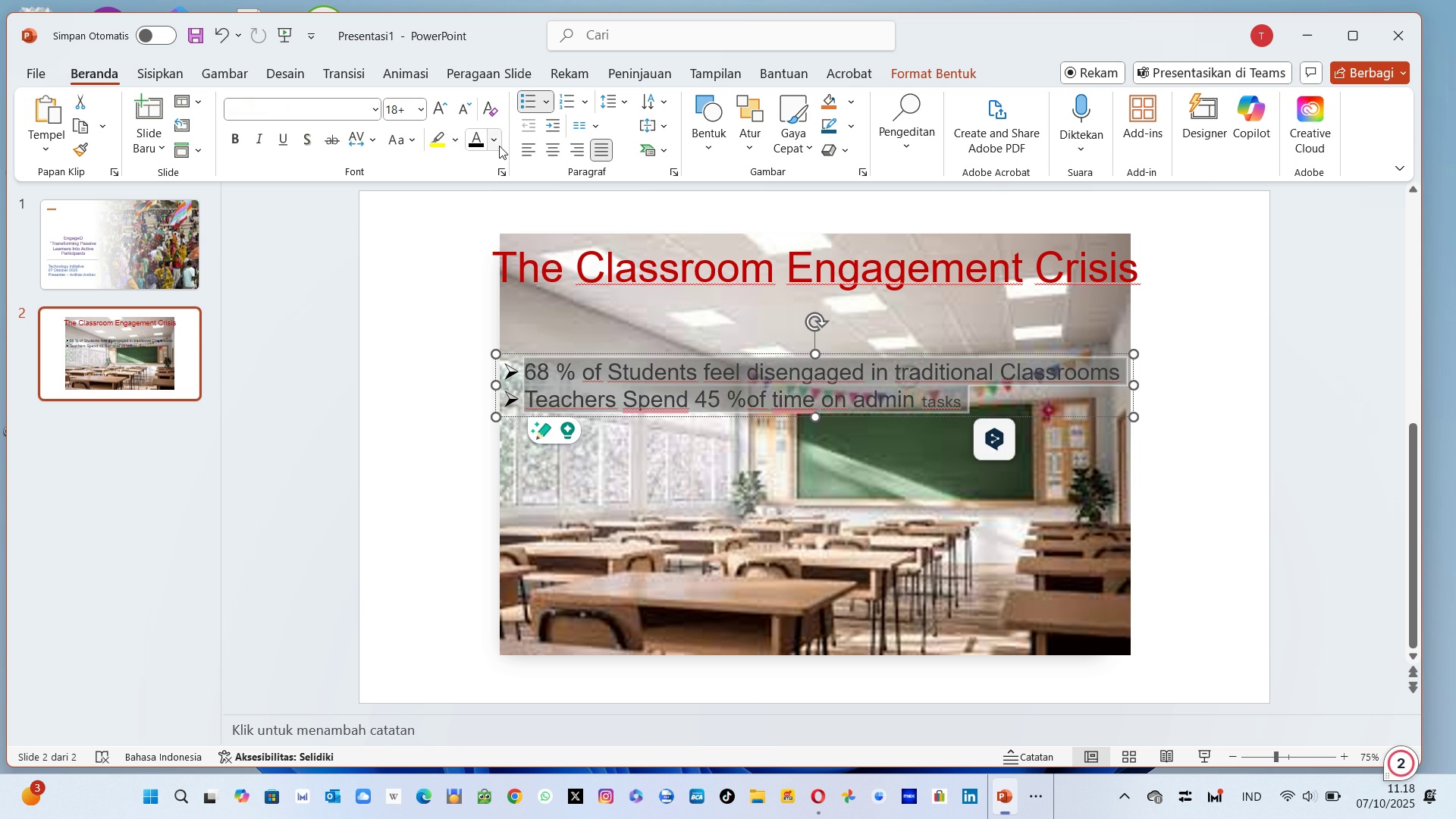 
left_click([499, 146])
 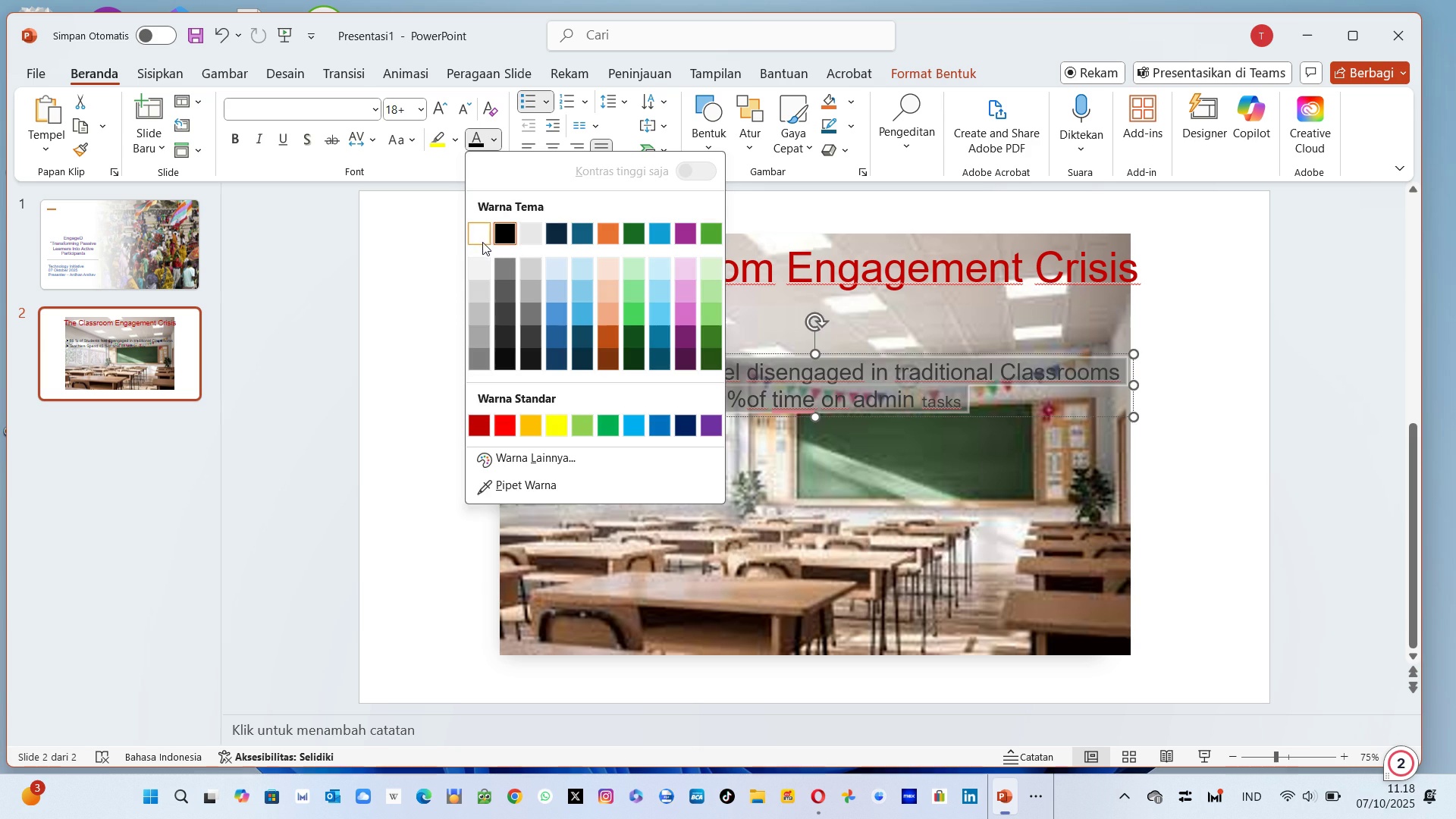 
left_click([482, 241])
 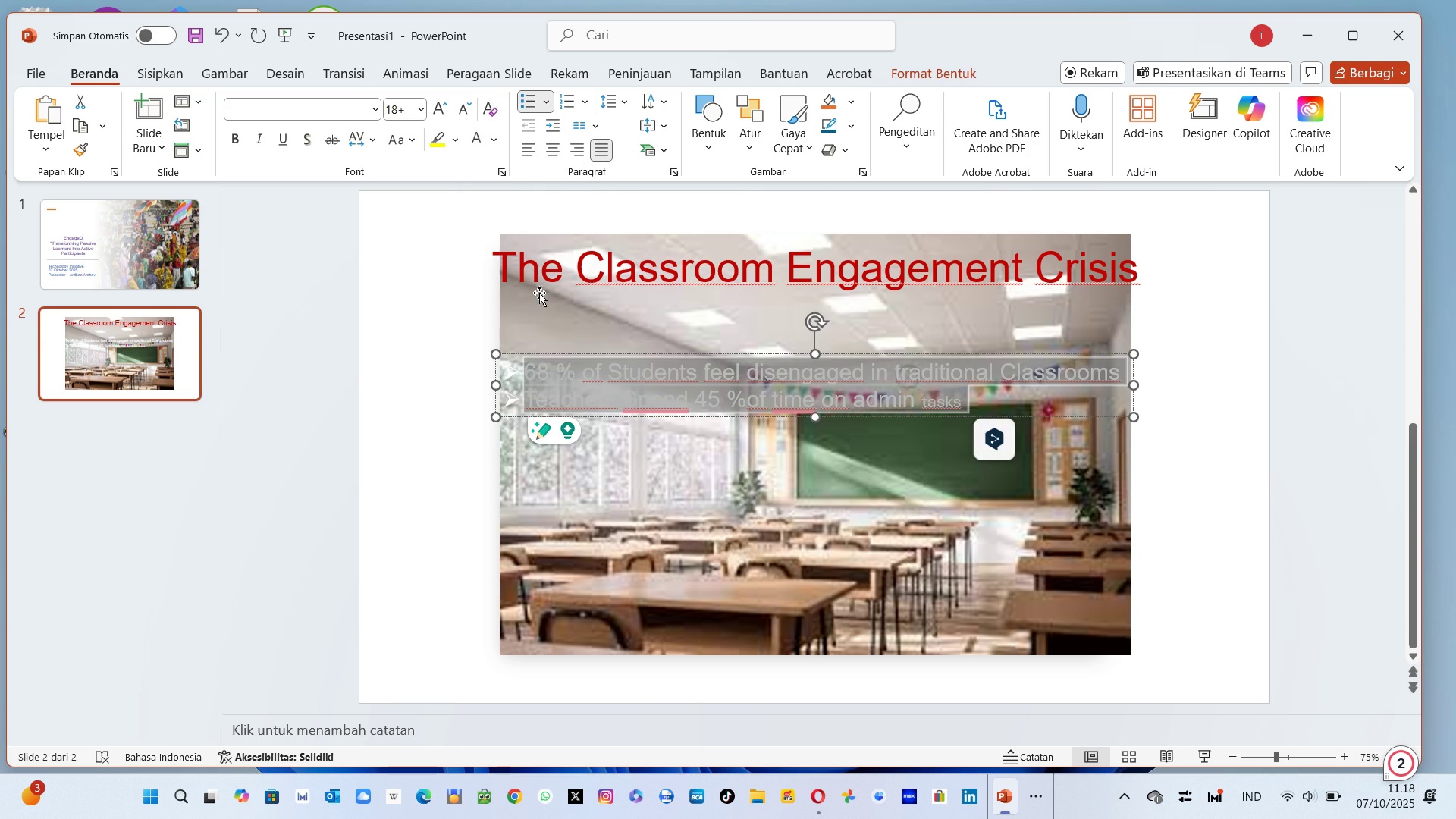 
left_click([574, 311])
 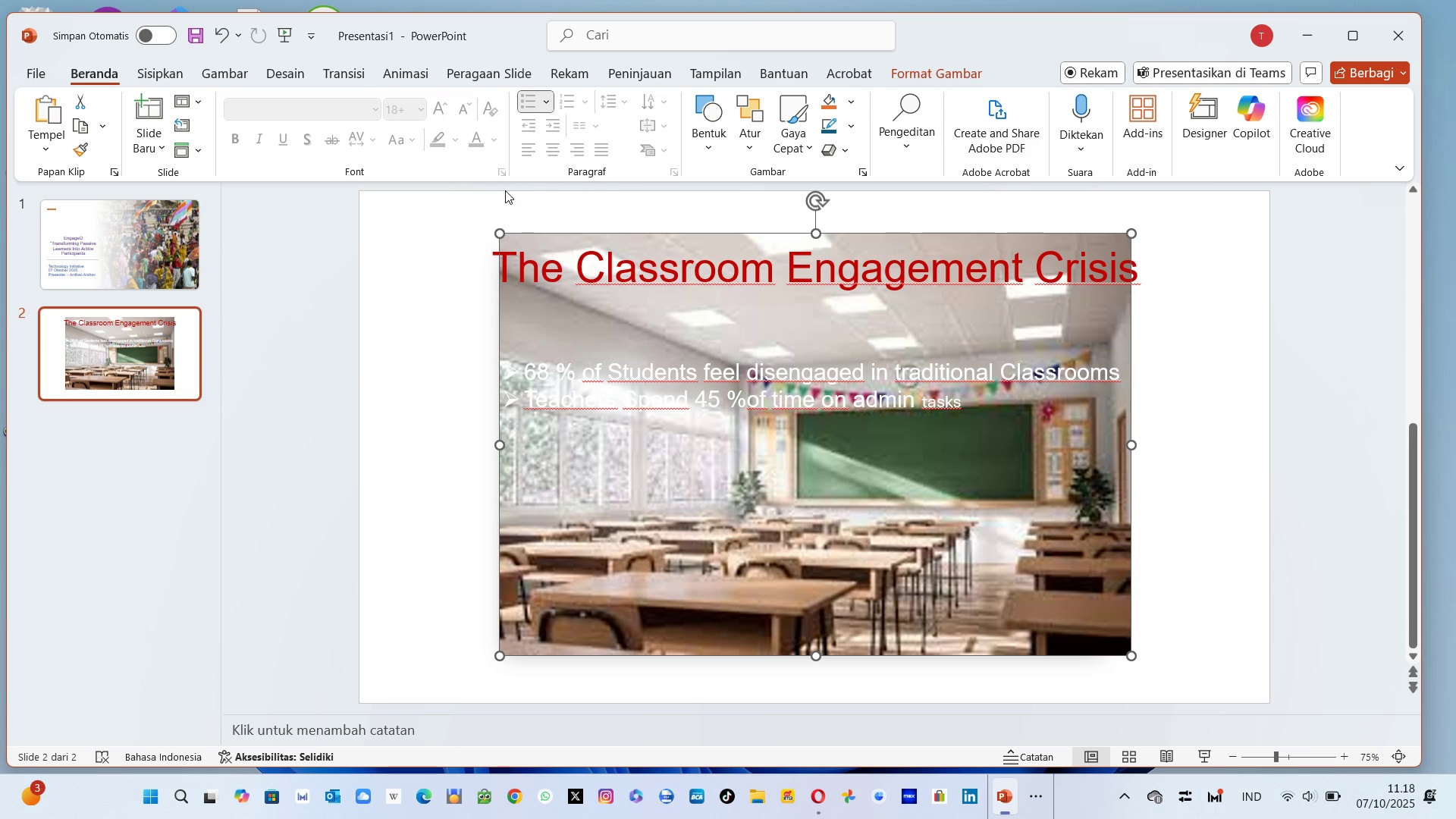 
left_click([610, 391])
 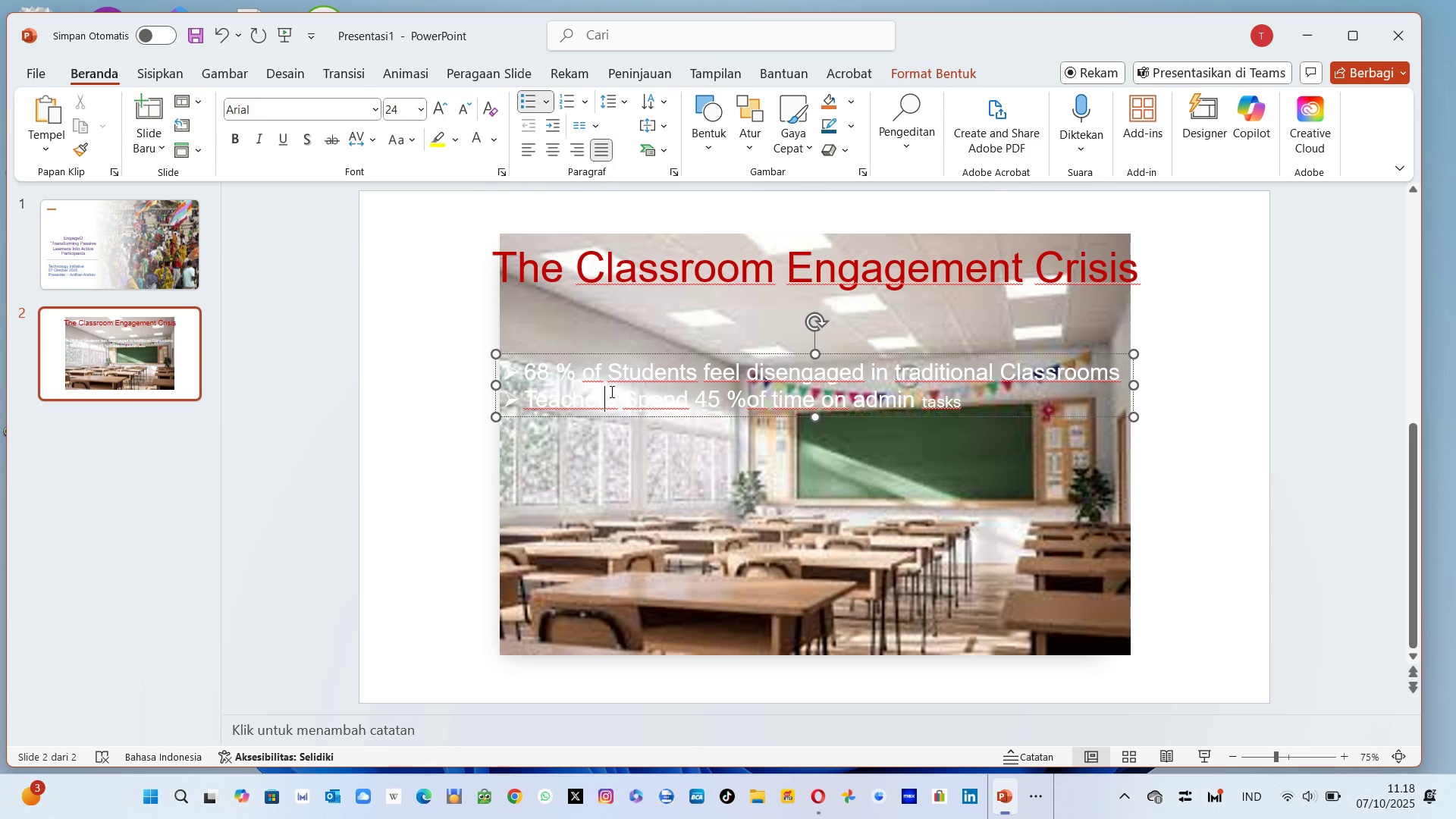 
key(Control+ControlLeft)
 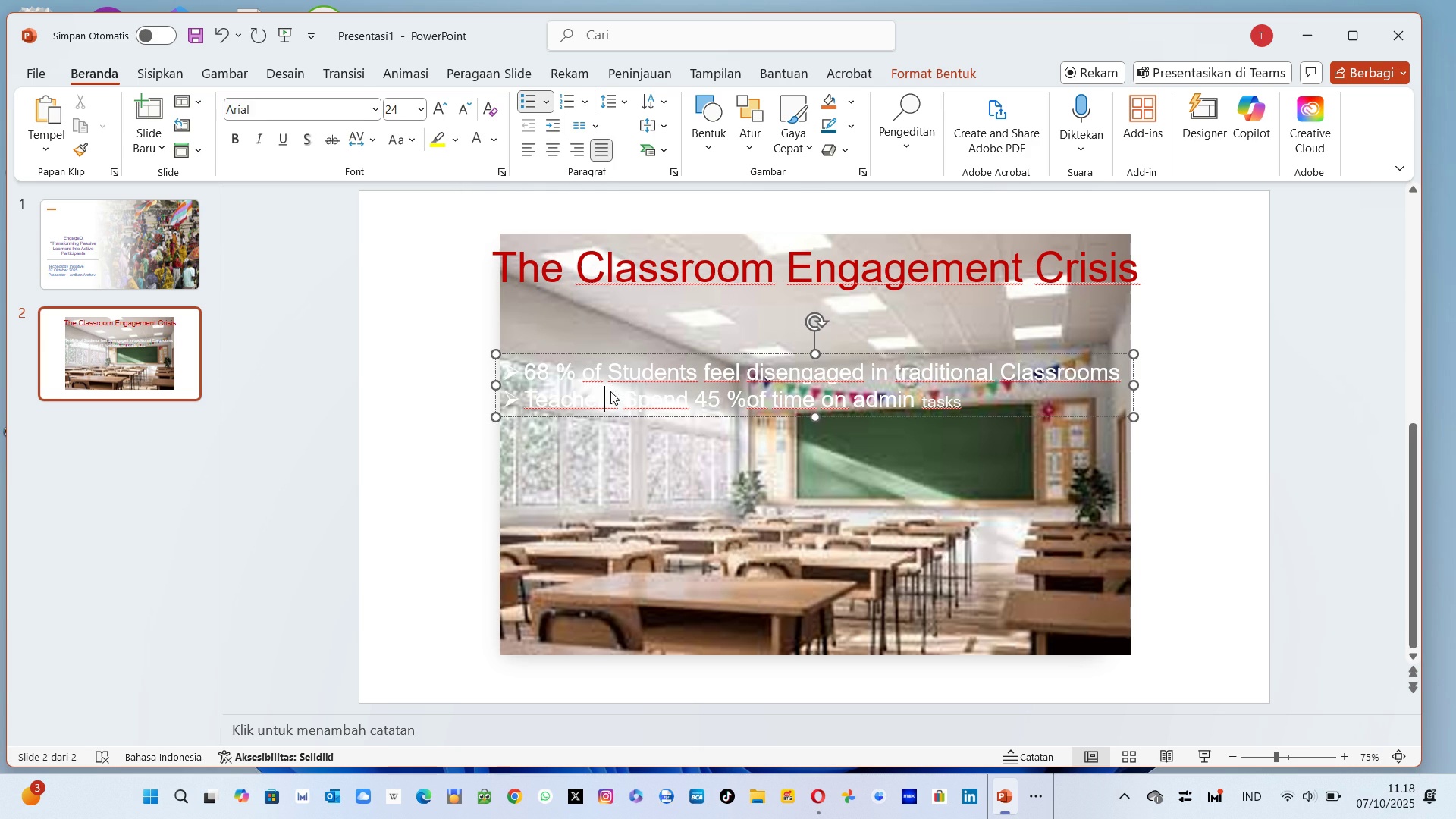 
key(Control+A)
 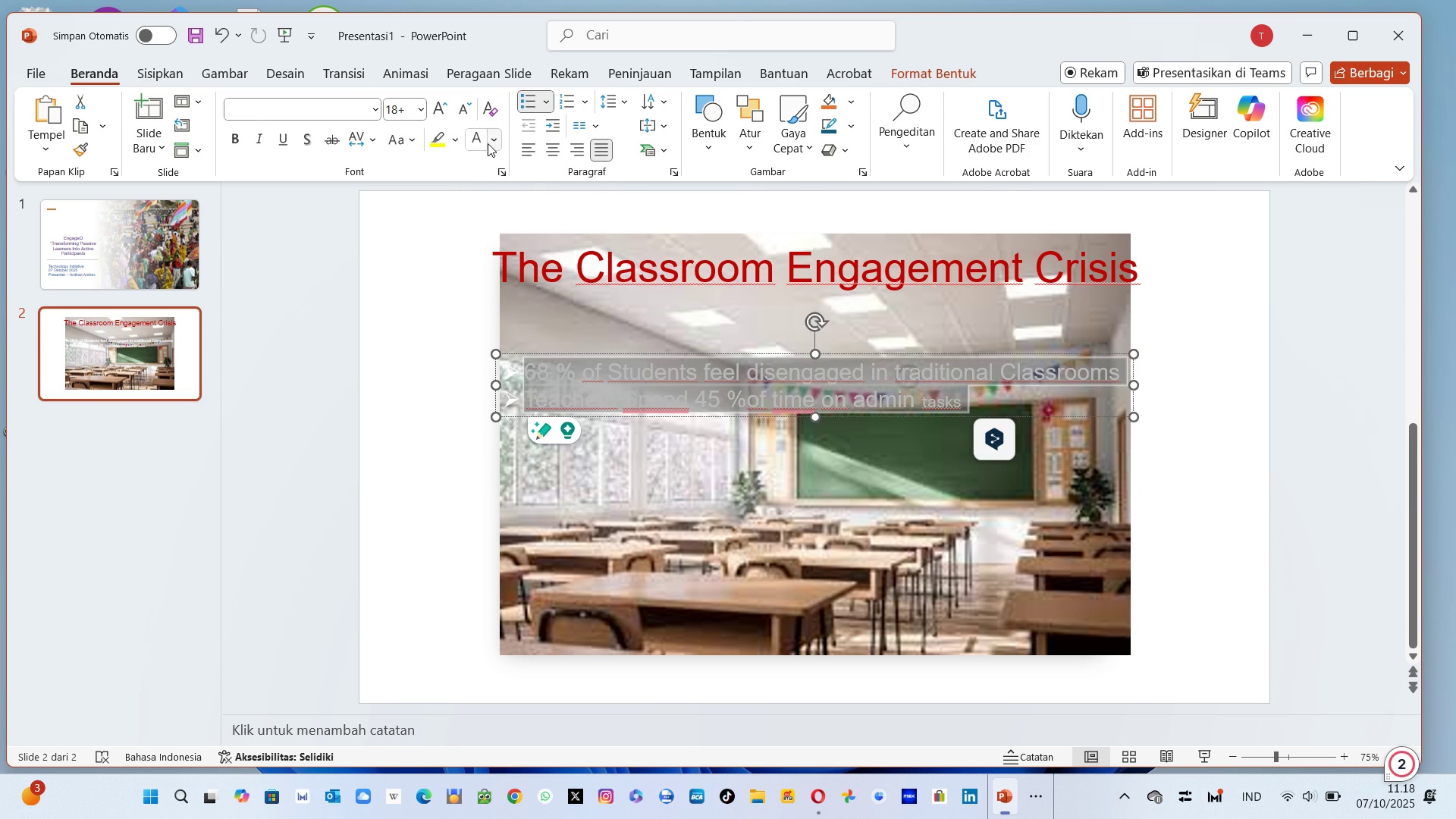 
left_click([494, 133])
 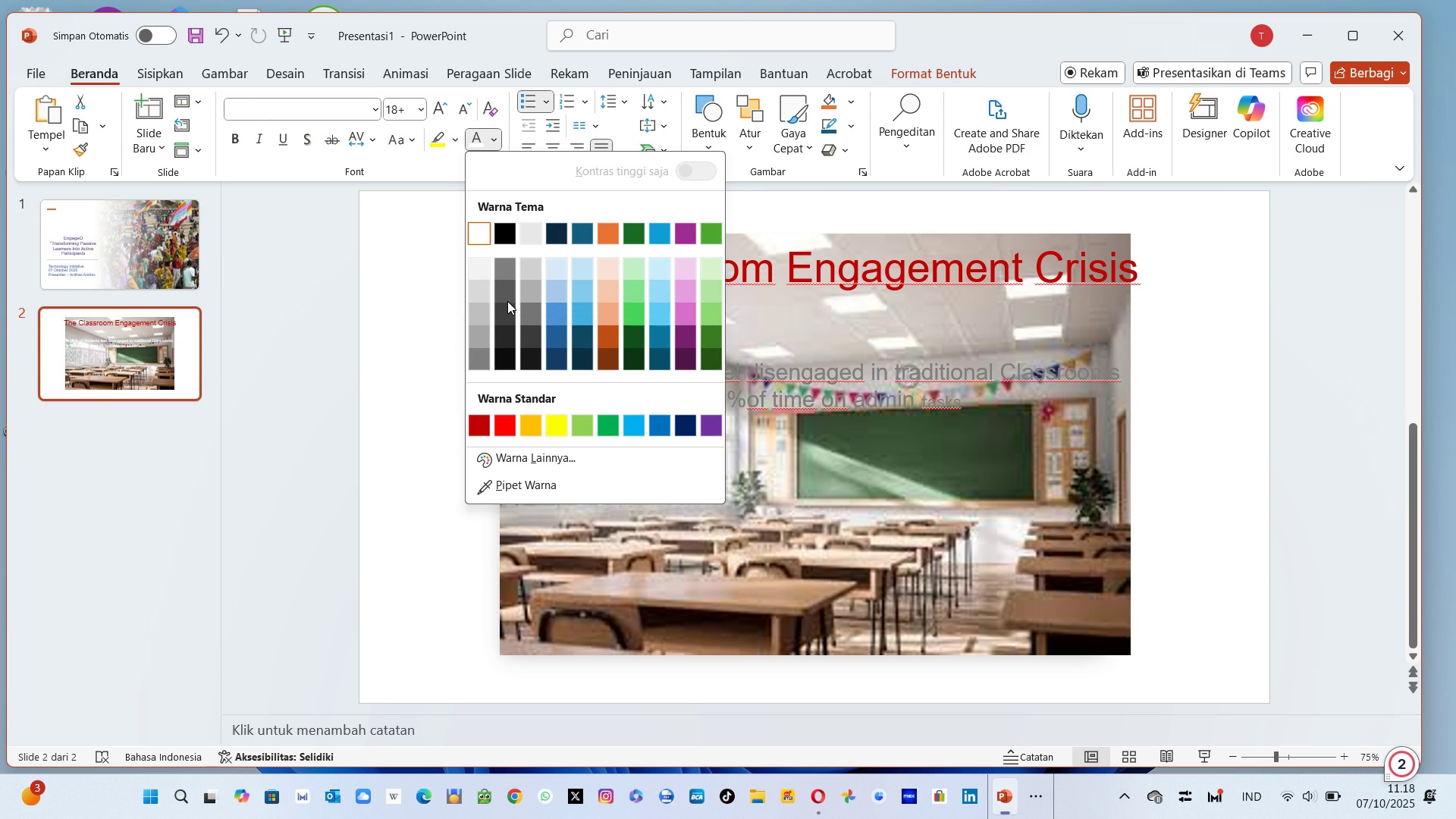 
wait(5.84)
 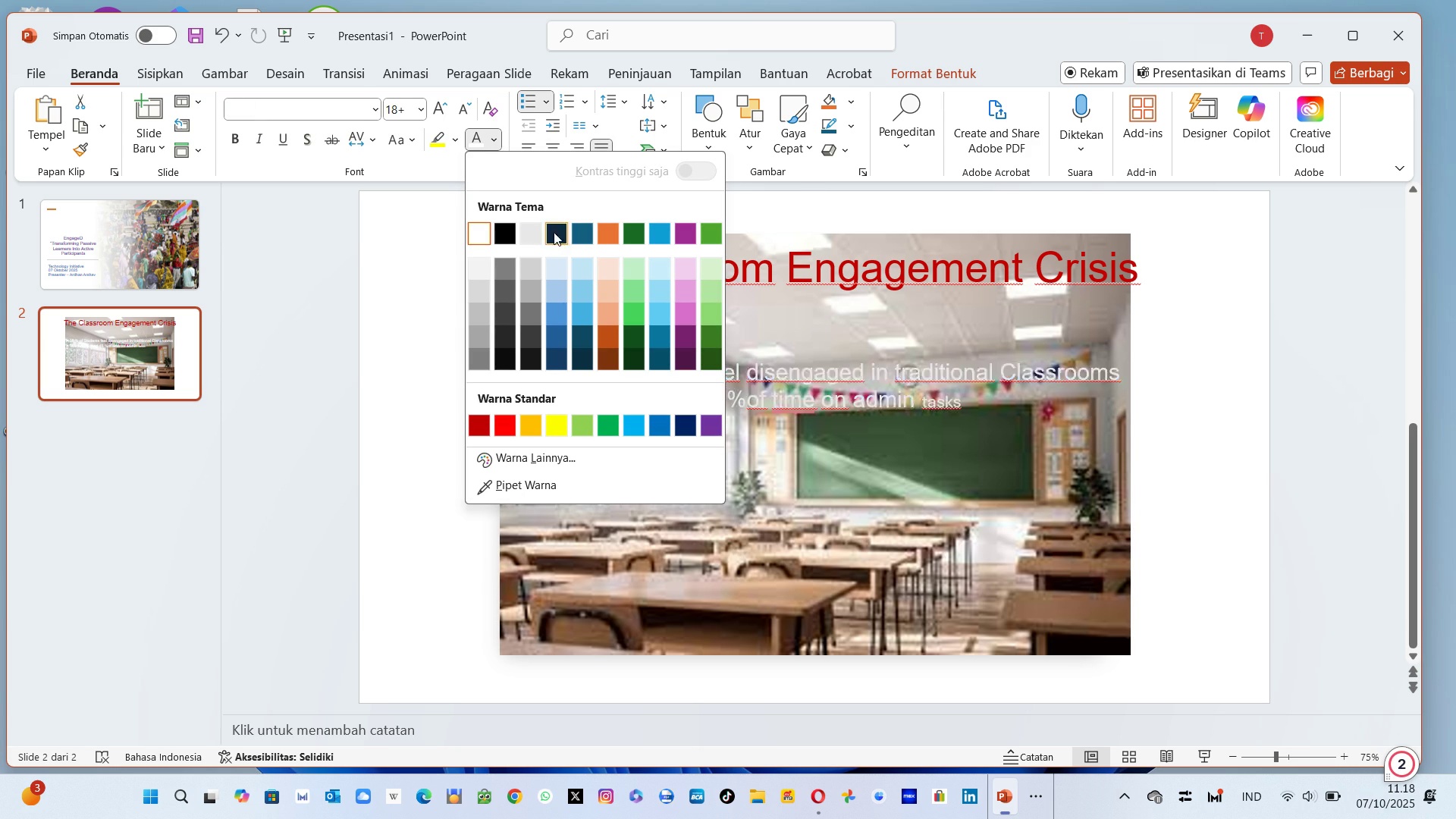 
left_click([507, 297])
 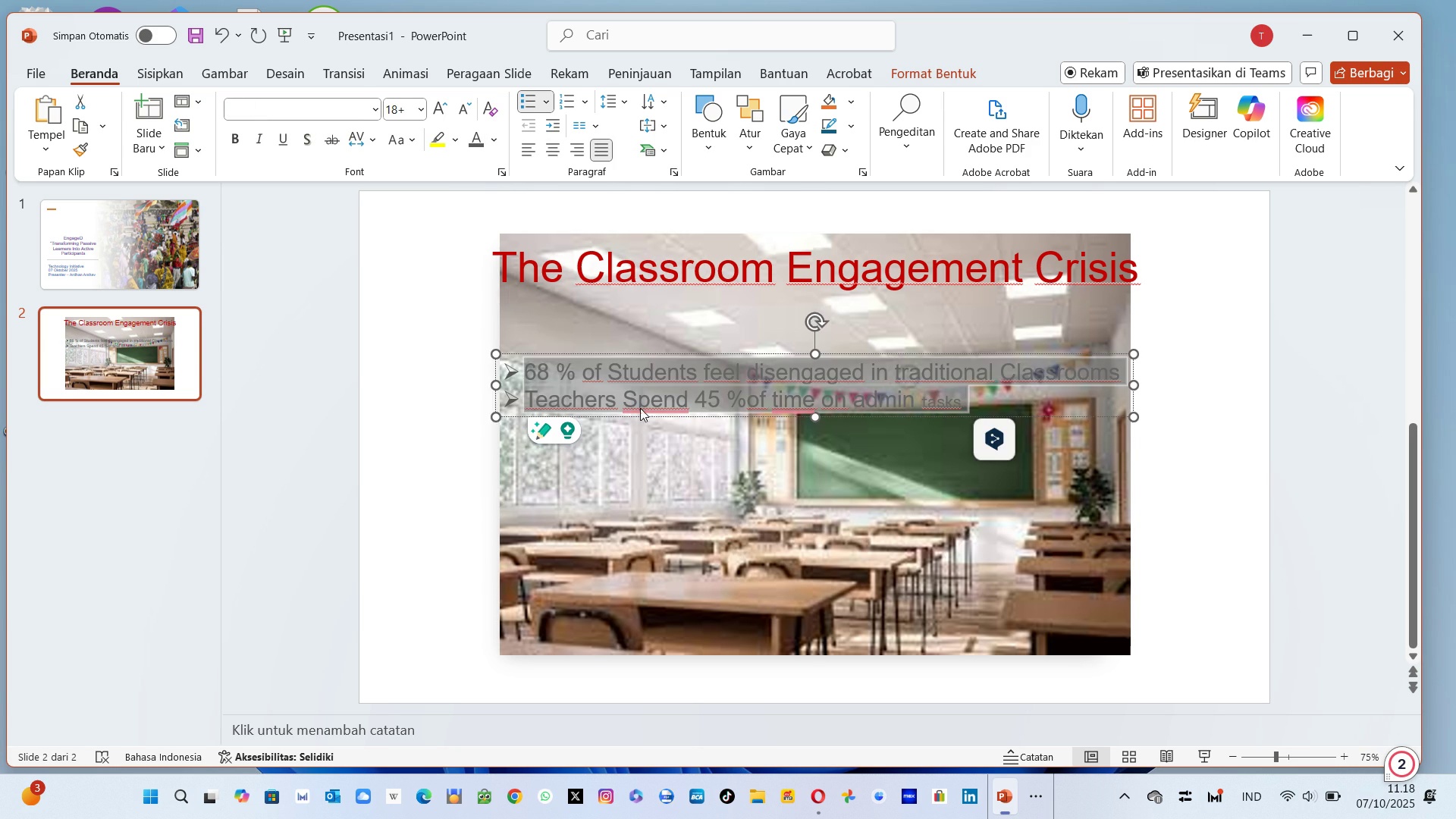 
left_click([696, 444])
 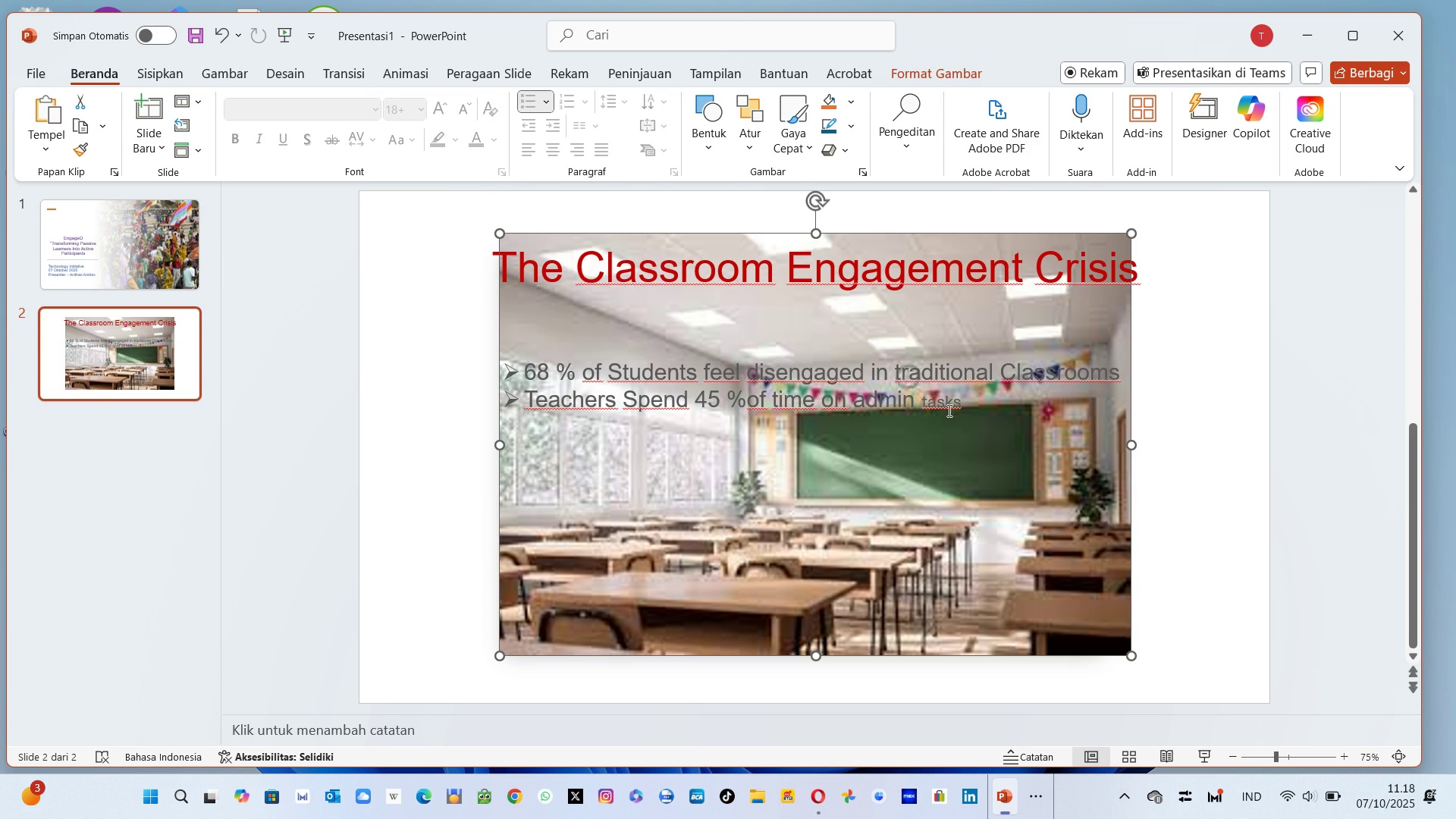 
left_click([970, 406])
 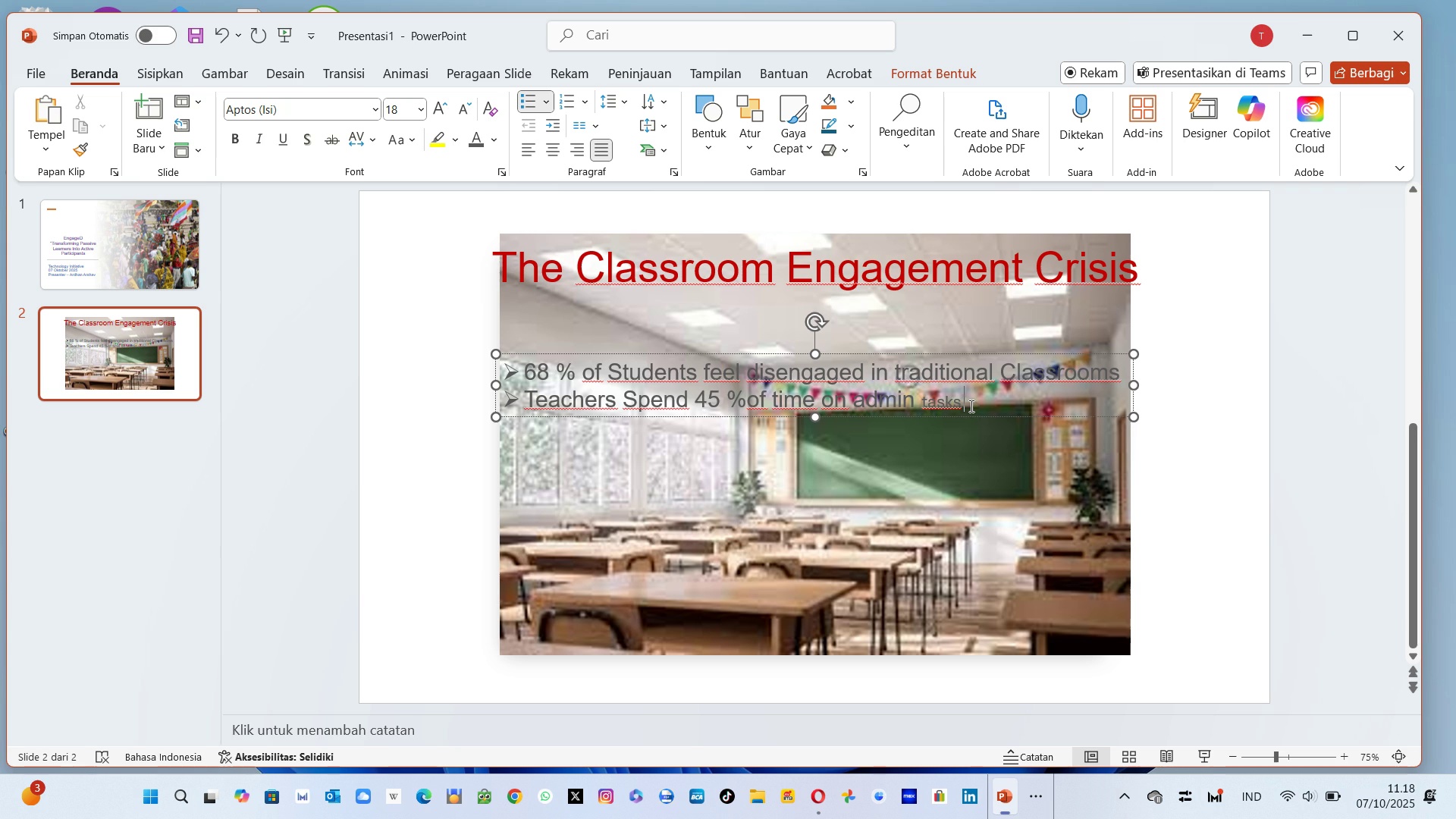 
key(Backspace)
 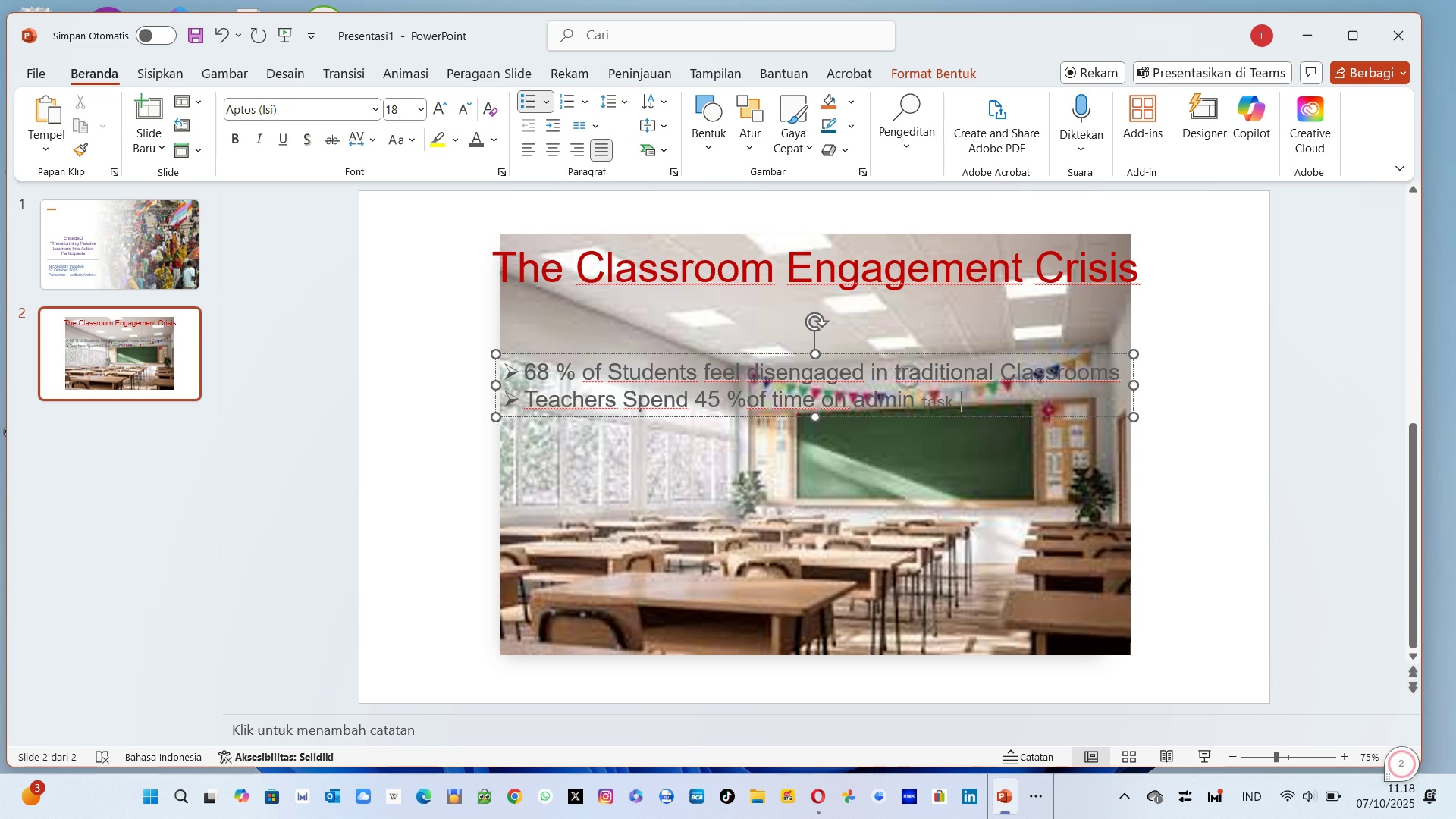 
key(Backspace)
 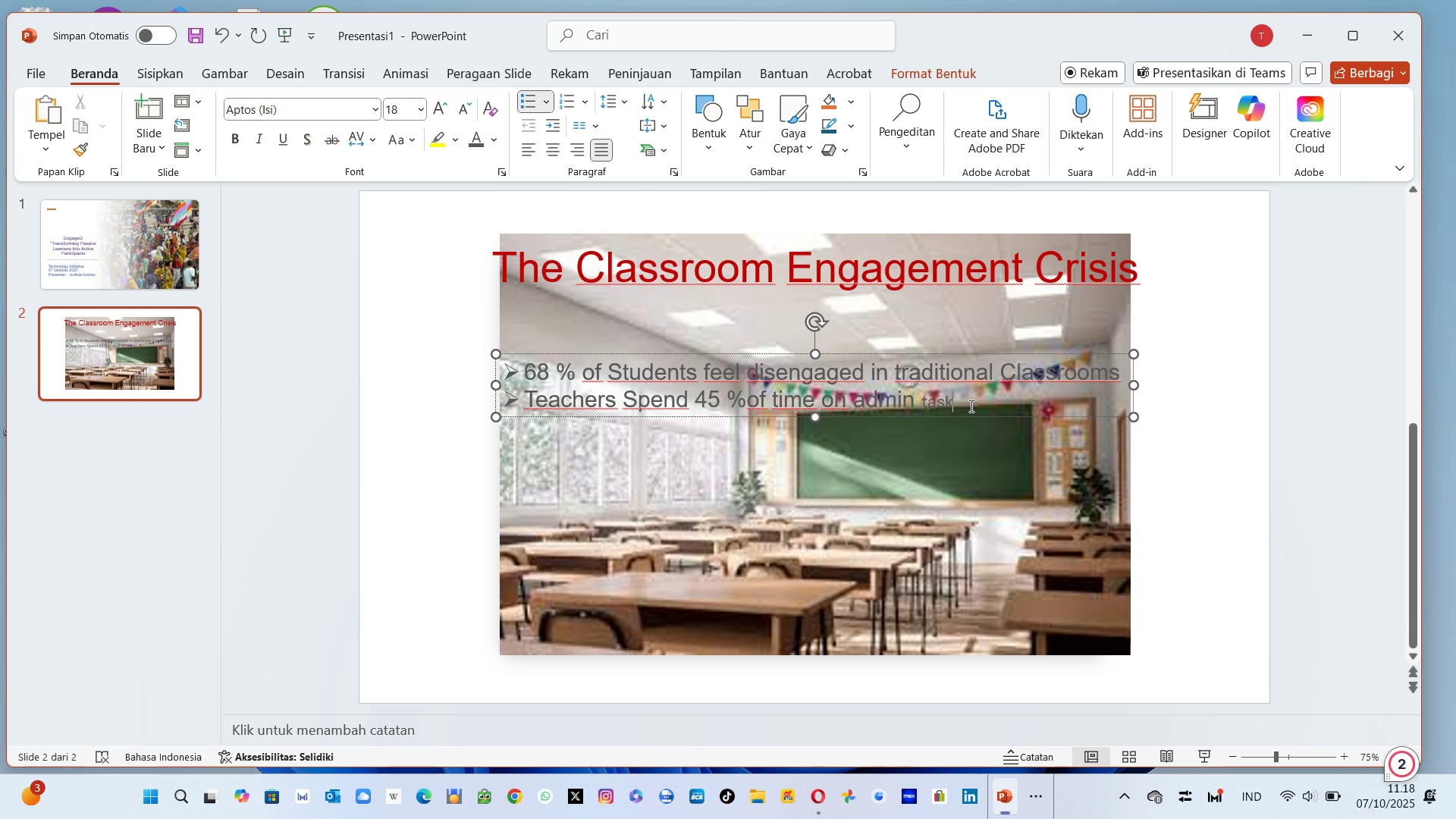 
key(Backspace)
 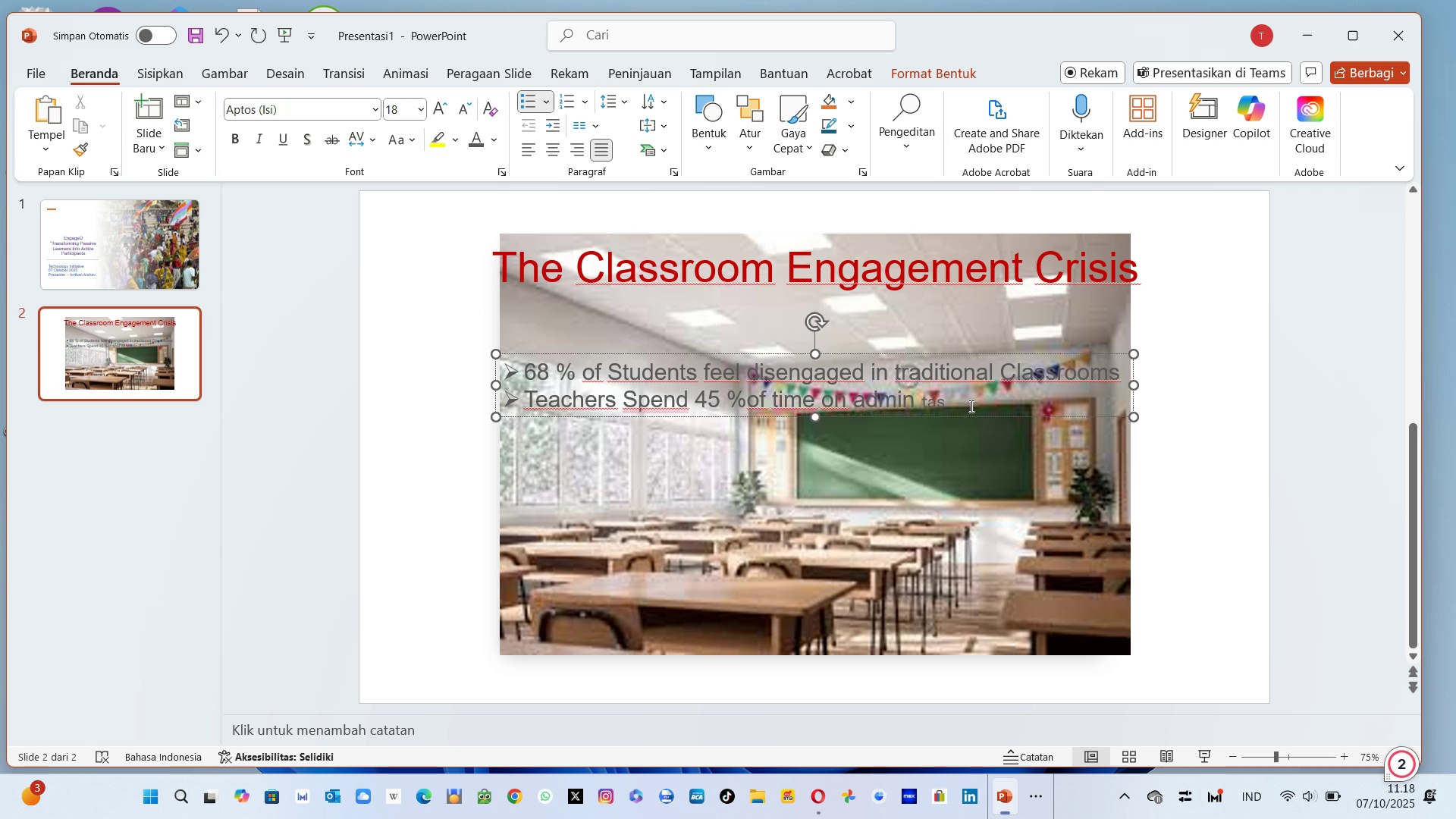 
key(Backspace)
 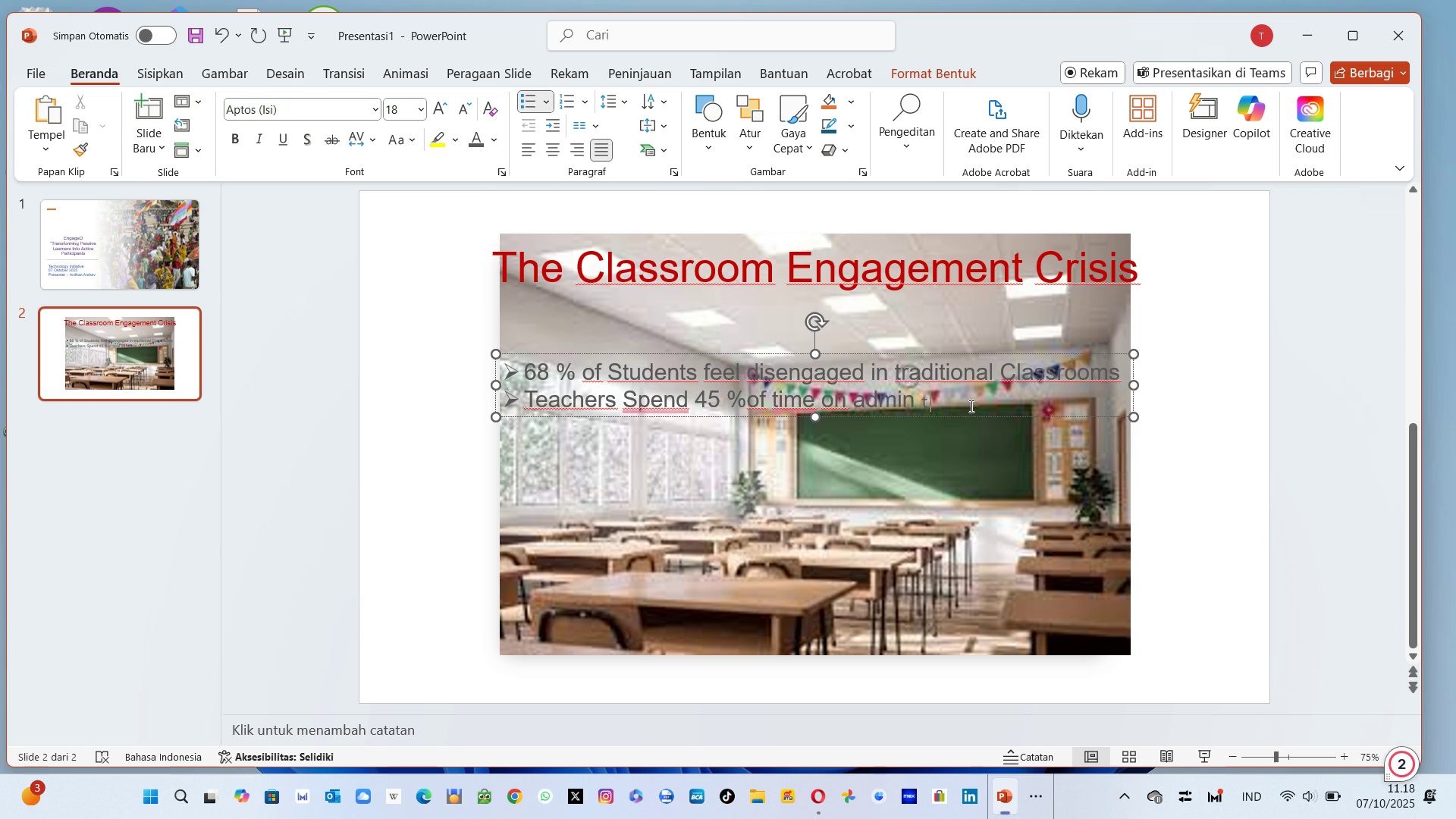 
key(Backspace)
 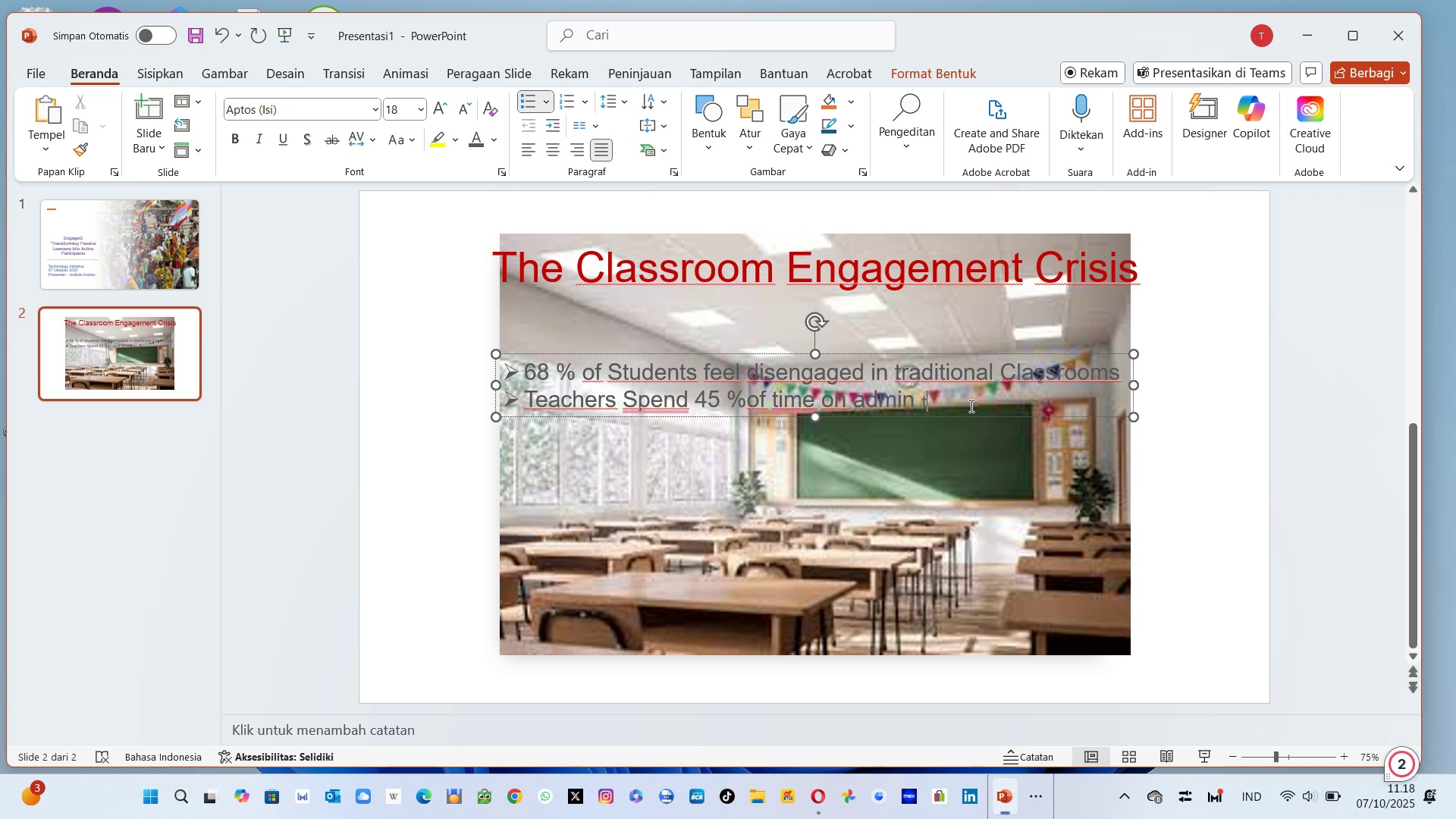 
key(Backspace)
 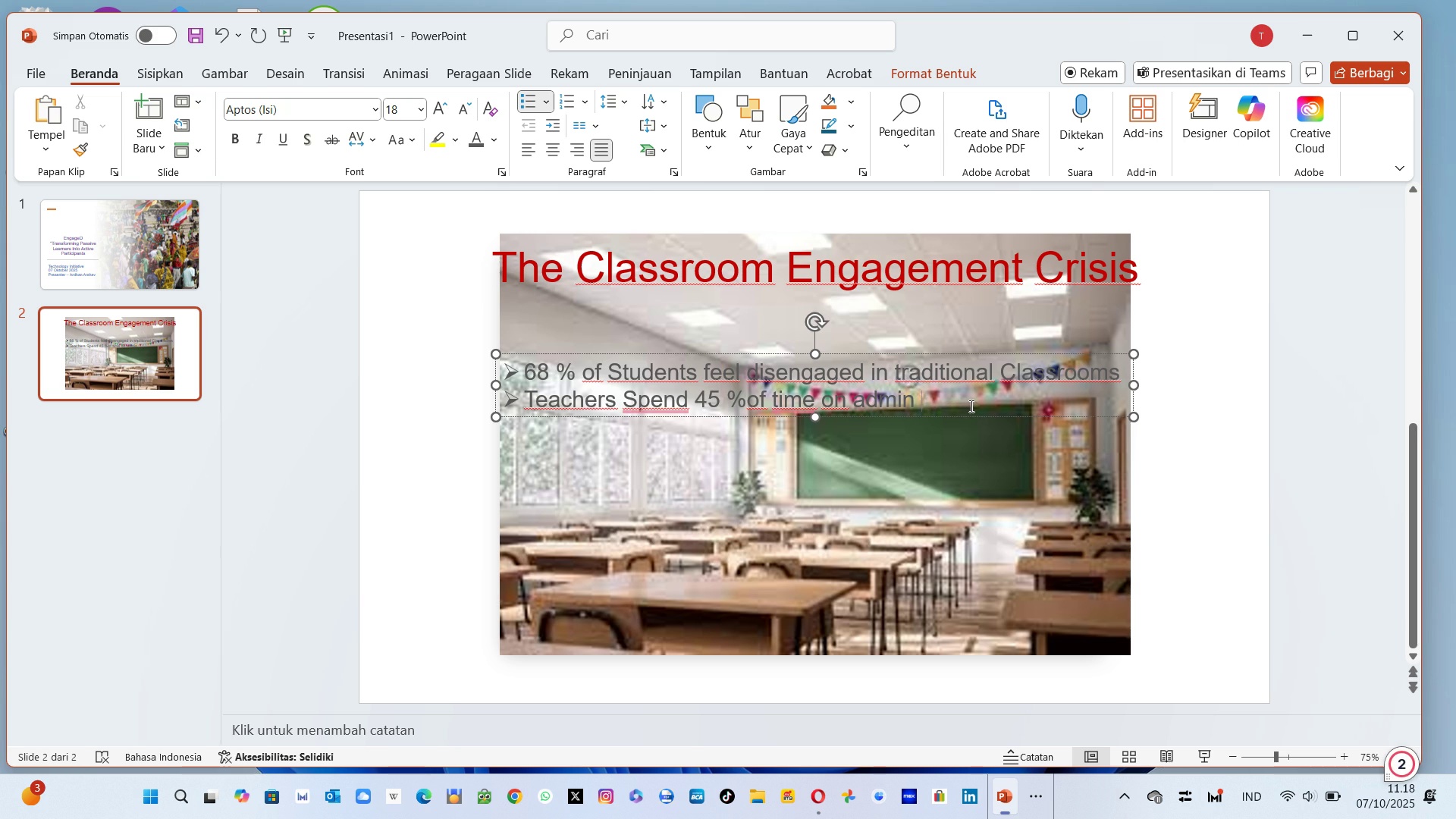 
key(Backspace)
 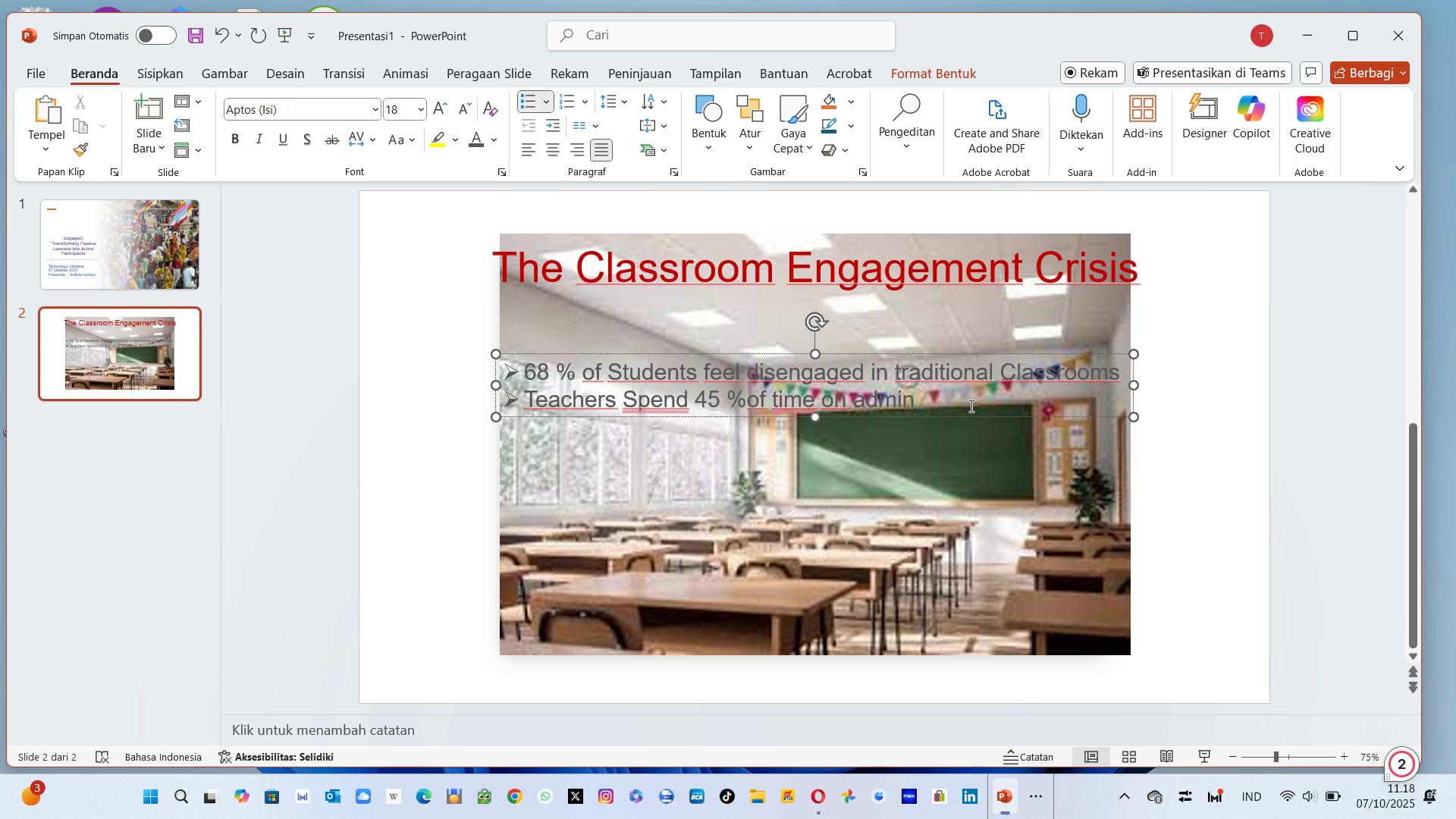 
key(Space)
 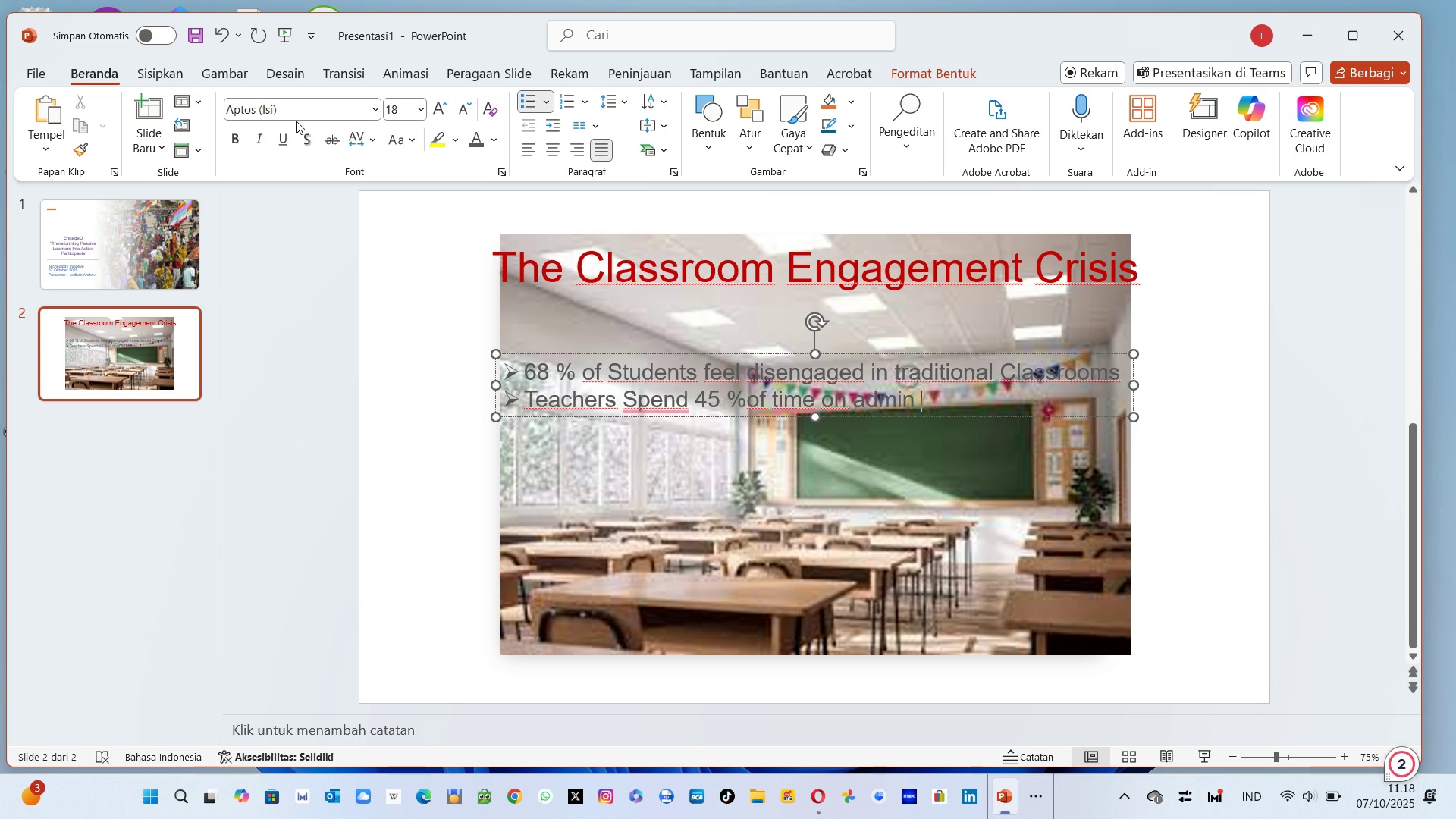 
left_click([285, 116])
 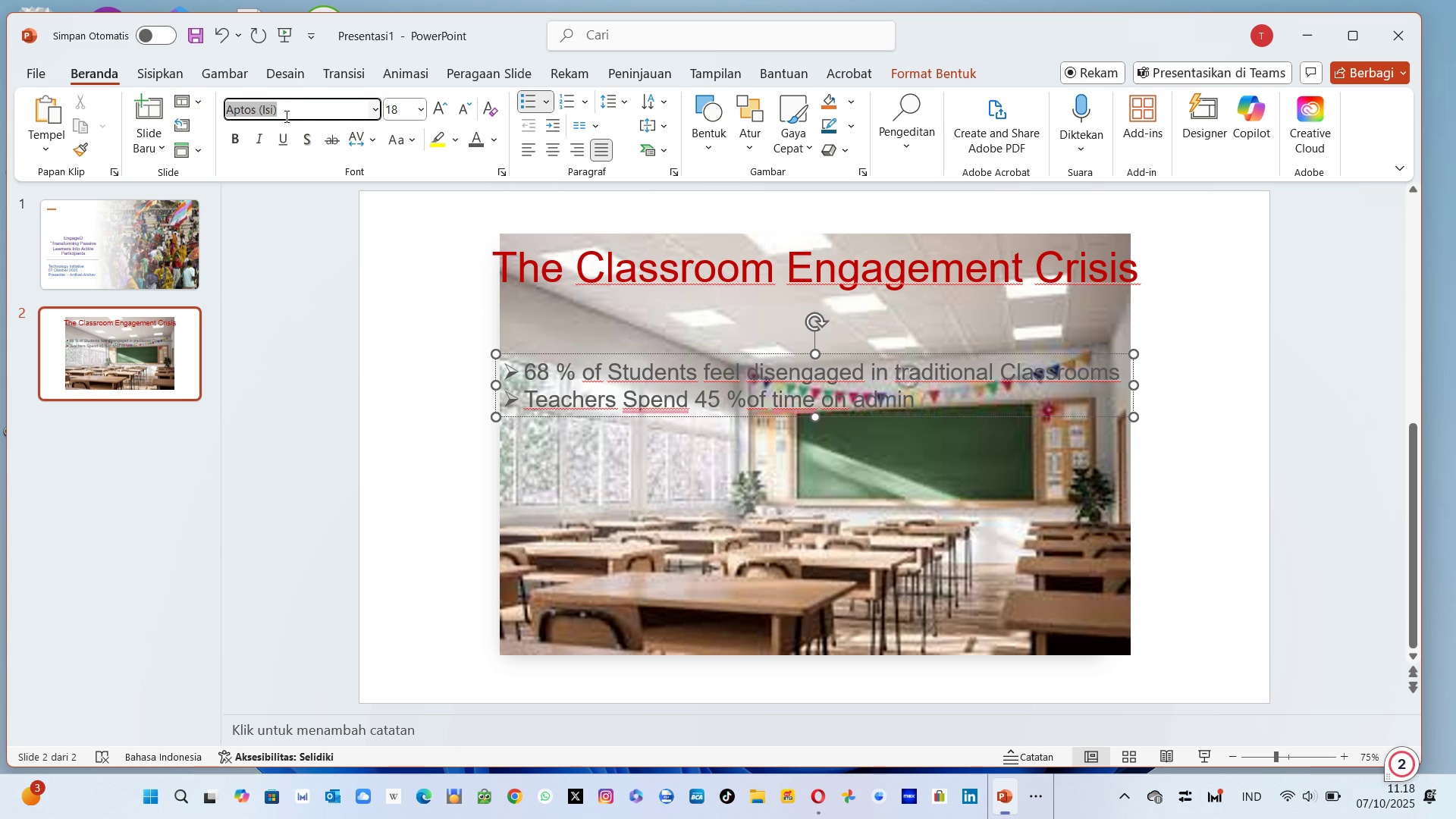 
type(Arial)
key(Tab)
type(24)
 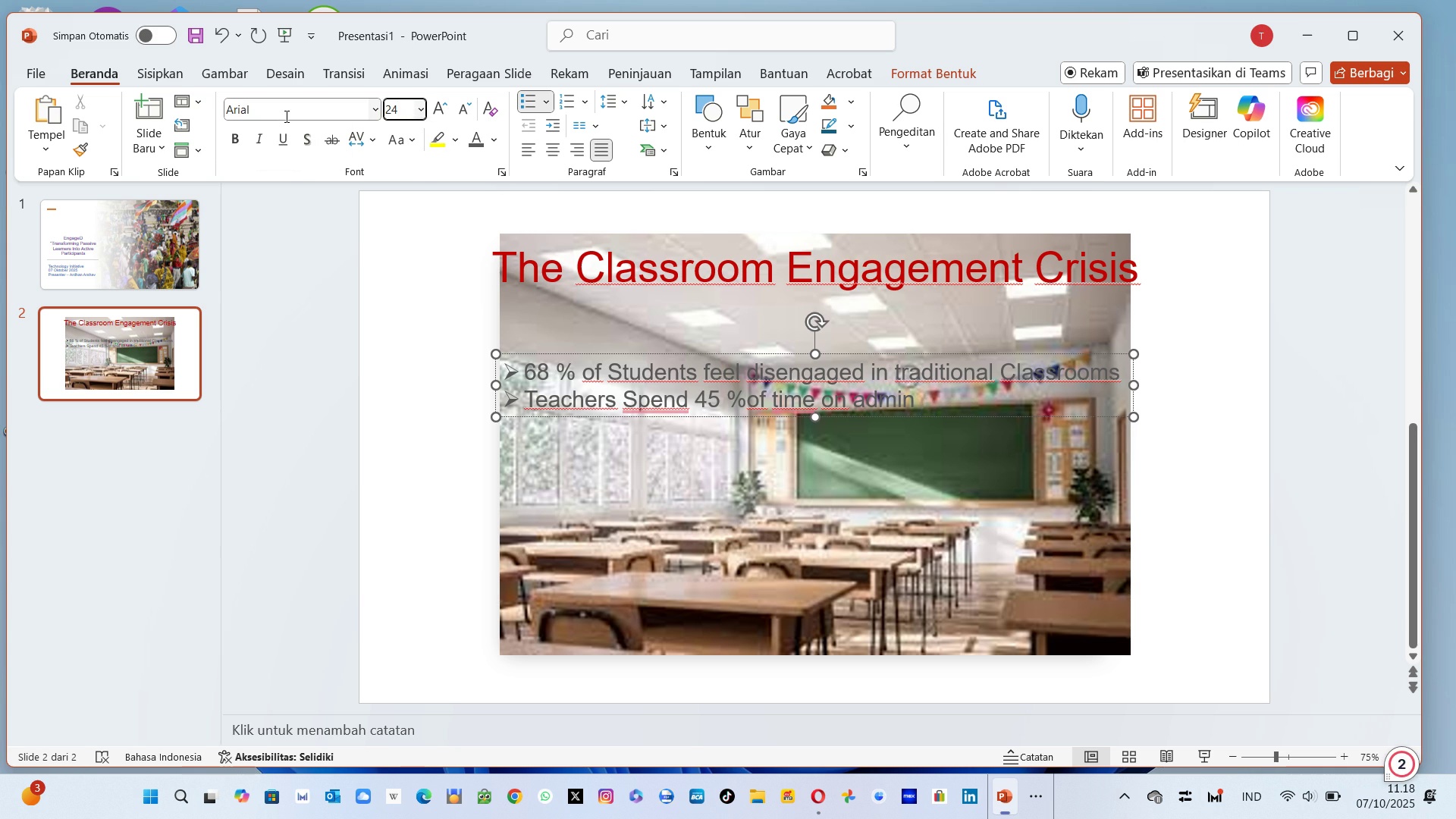 
key(Enter)
 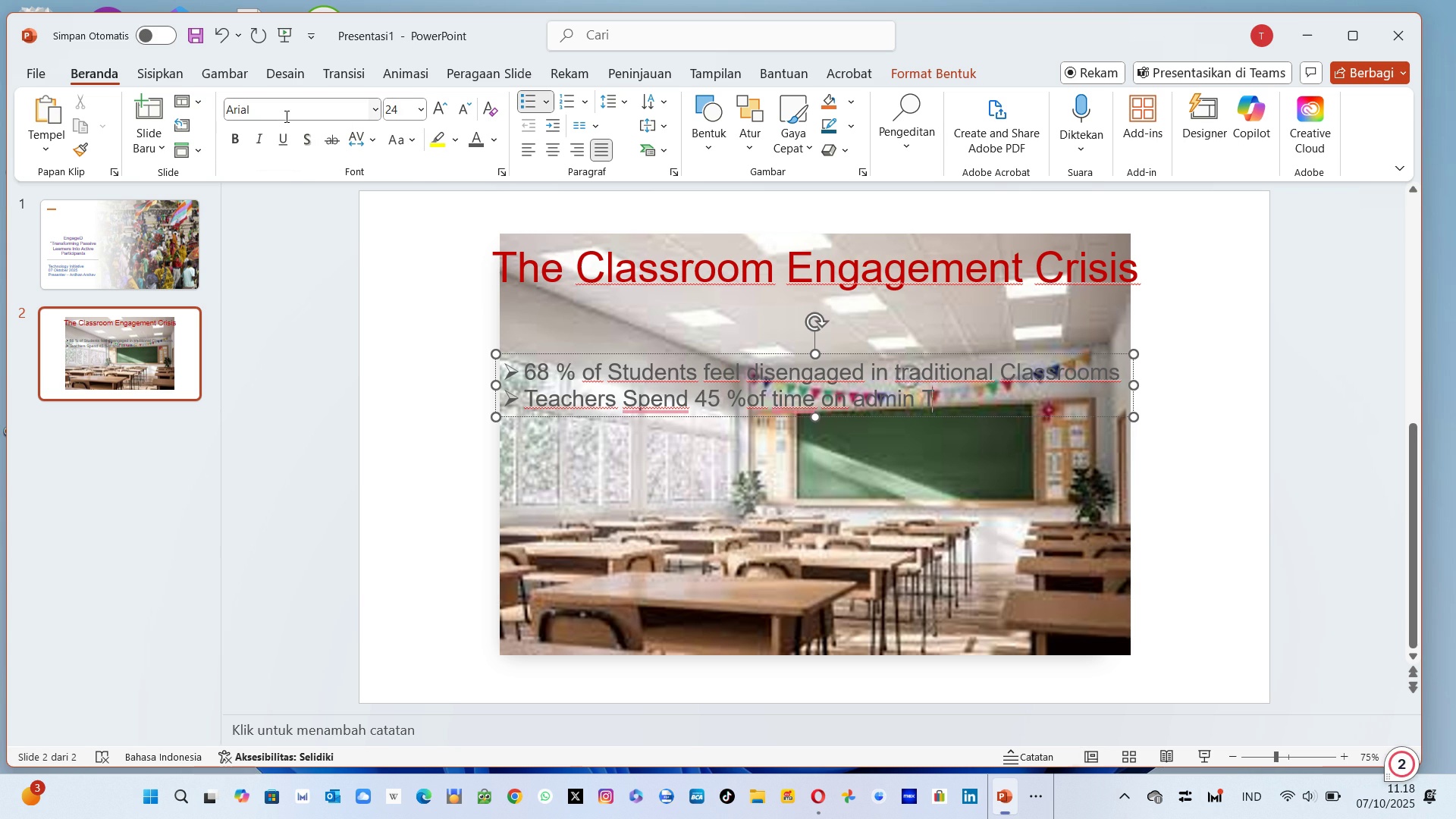 
type(Tasks)
 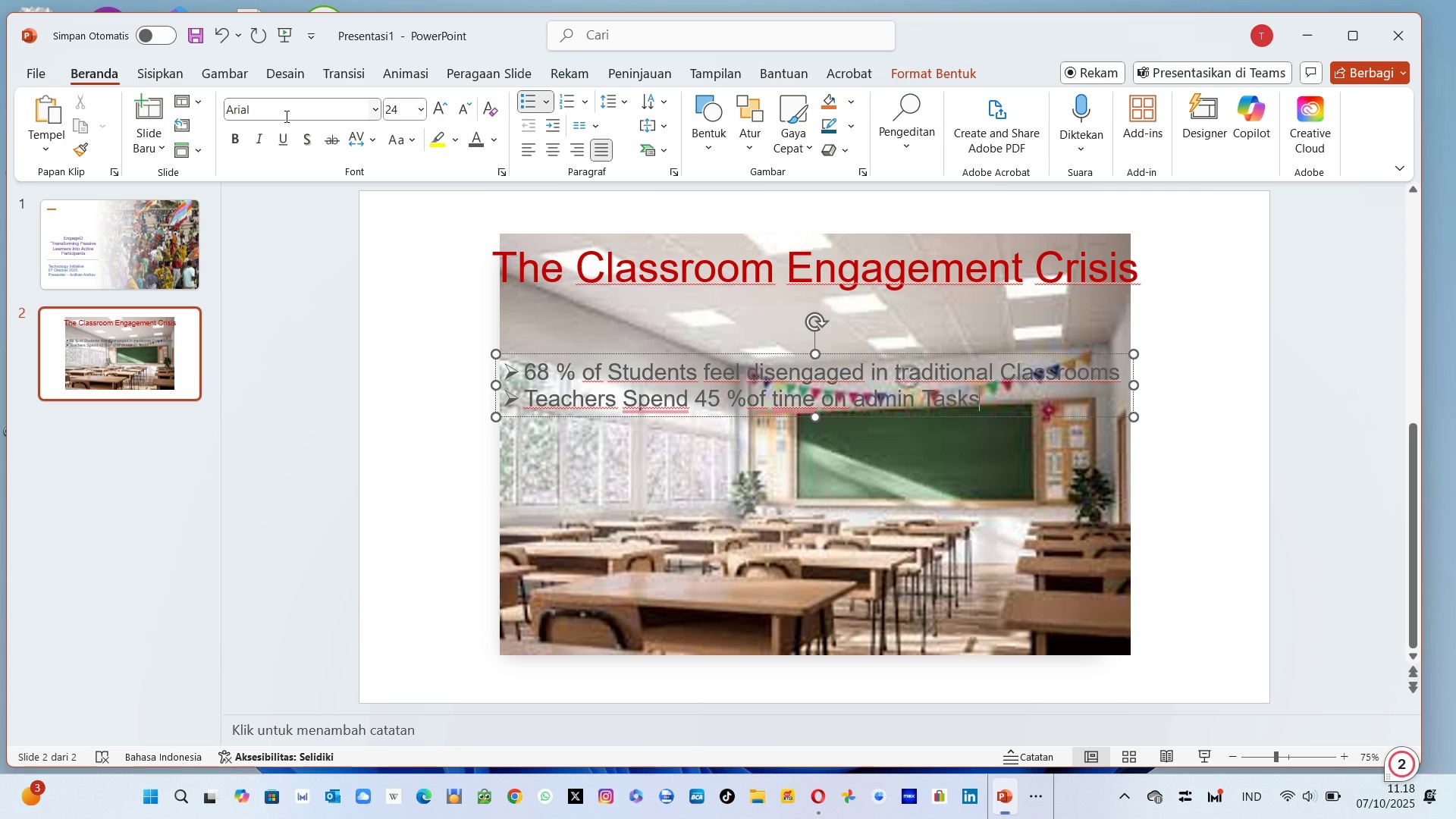 
key(Backspace)
key(Backspace)
key(Backspace)
key(Backspace)
key(Backspace)
type(tasks)
 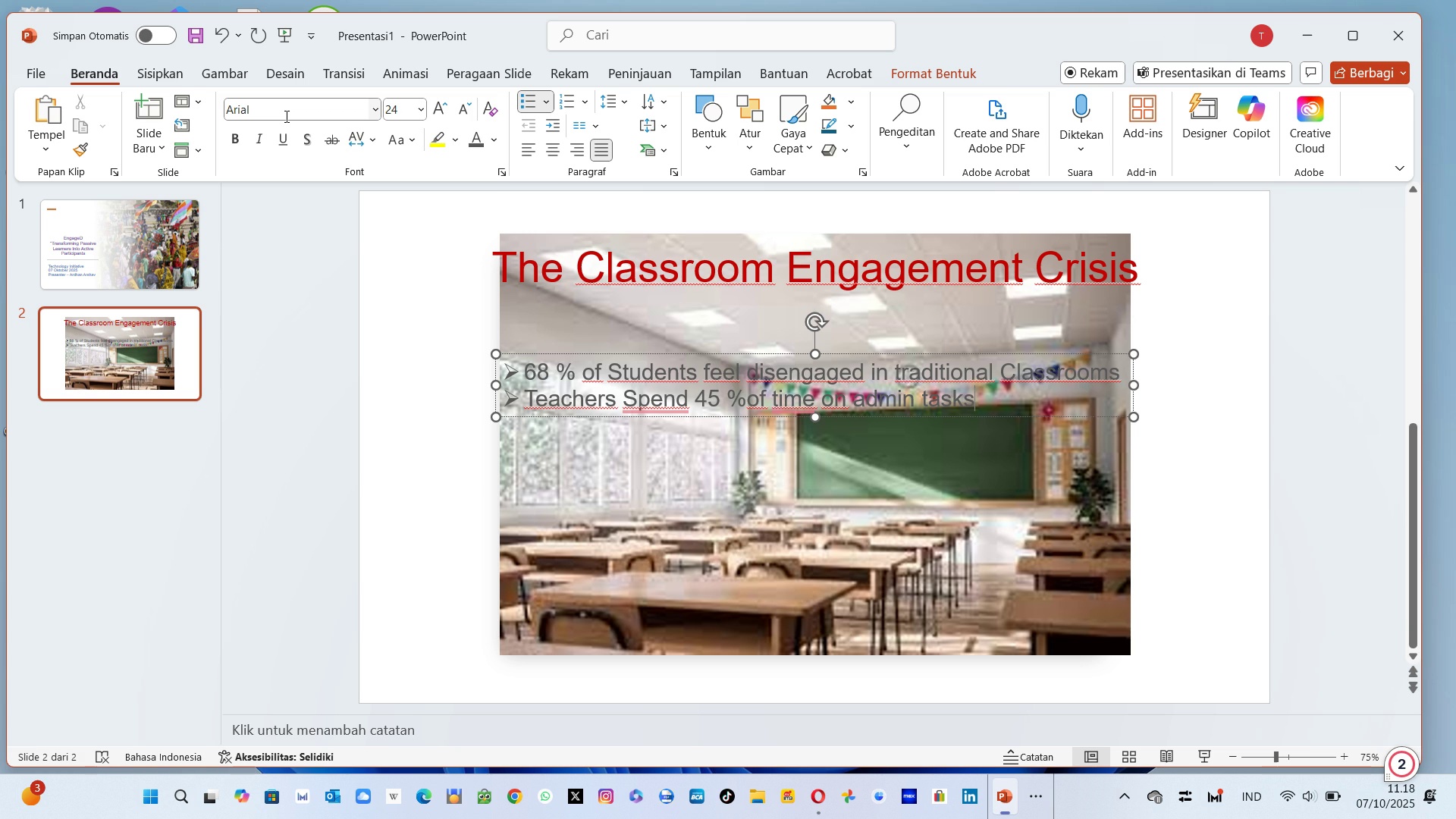 
wait(7.39)
 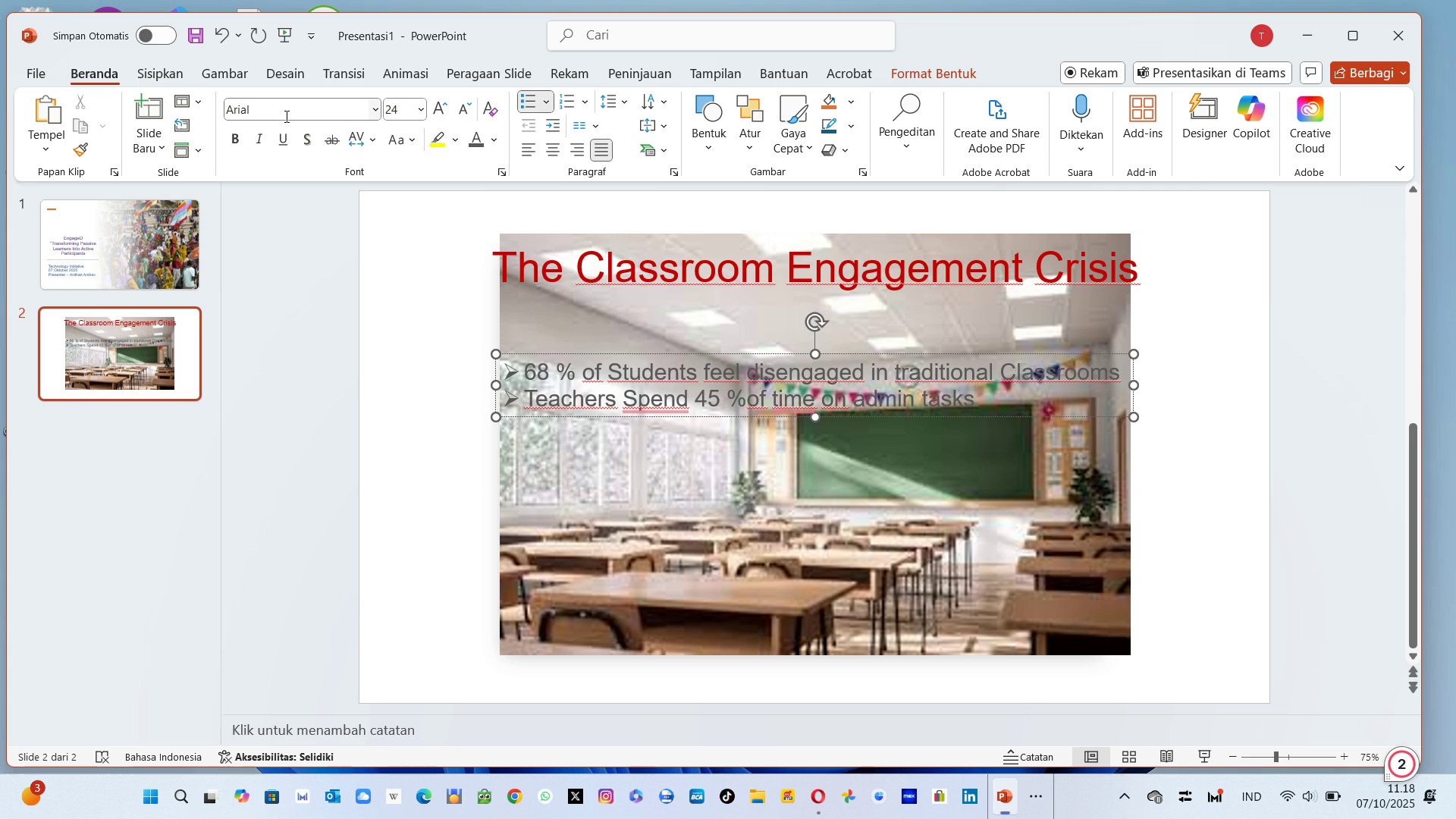 
type( , not teaching)
 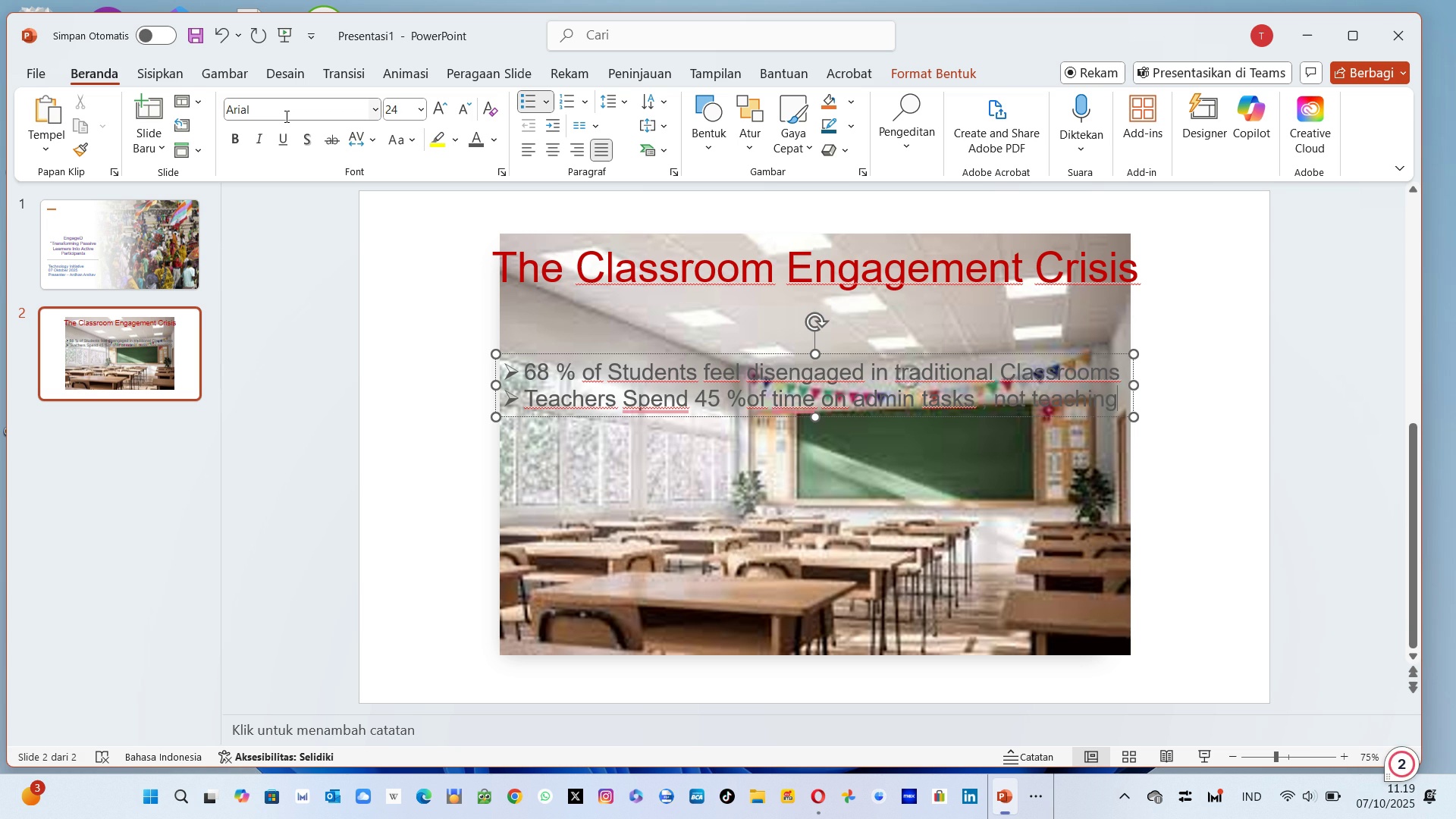 
key(Enter)